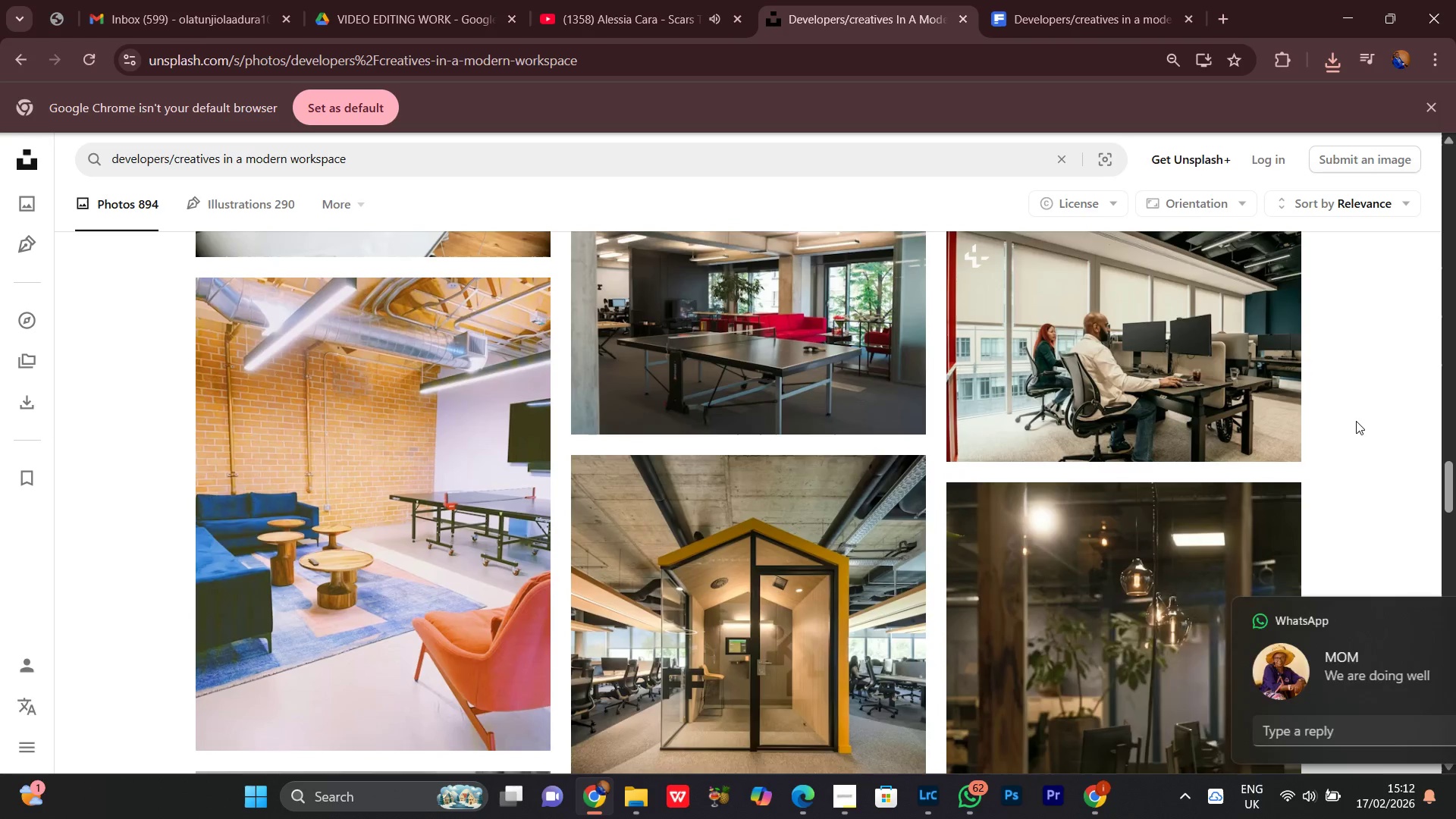 
scroll: coordinate [1401, 524], scroll_direction: down, amount: 16.0
 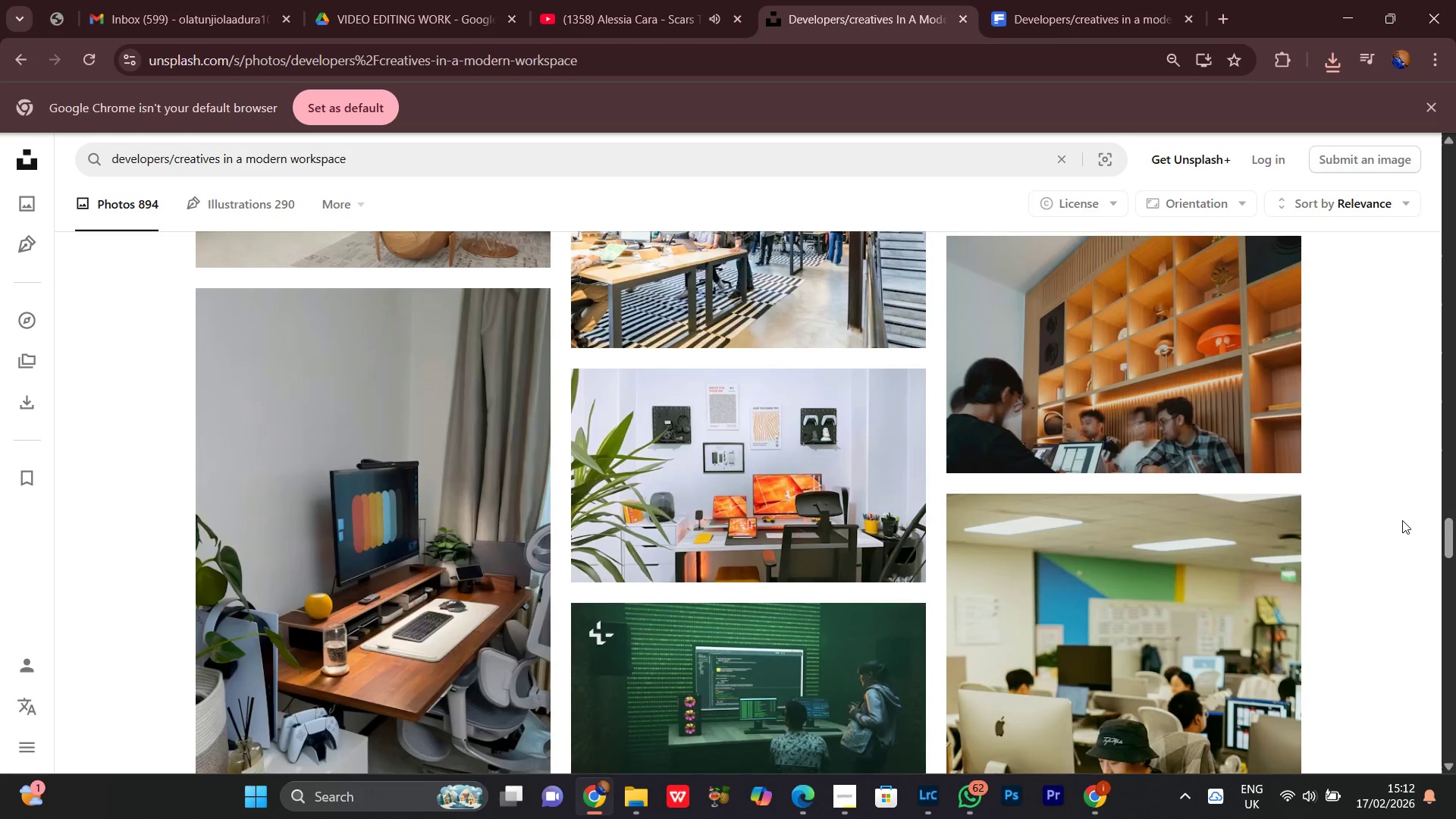 
scroll: coordinate [1402, 520], scroll_direction: down, amount: 2.0
 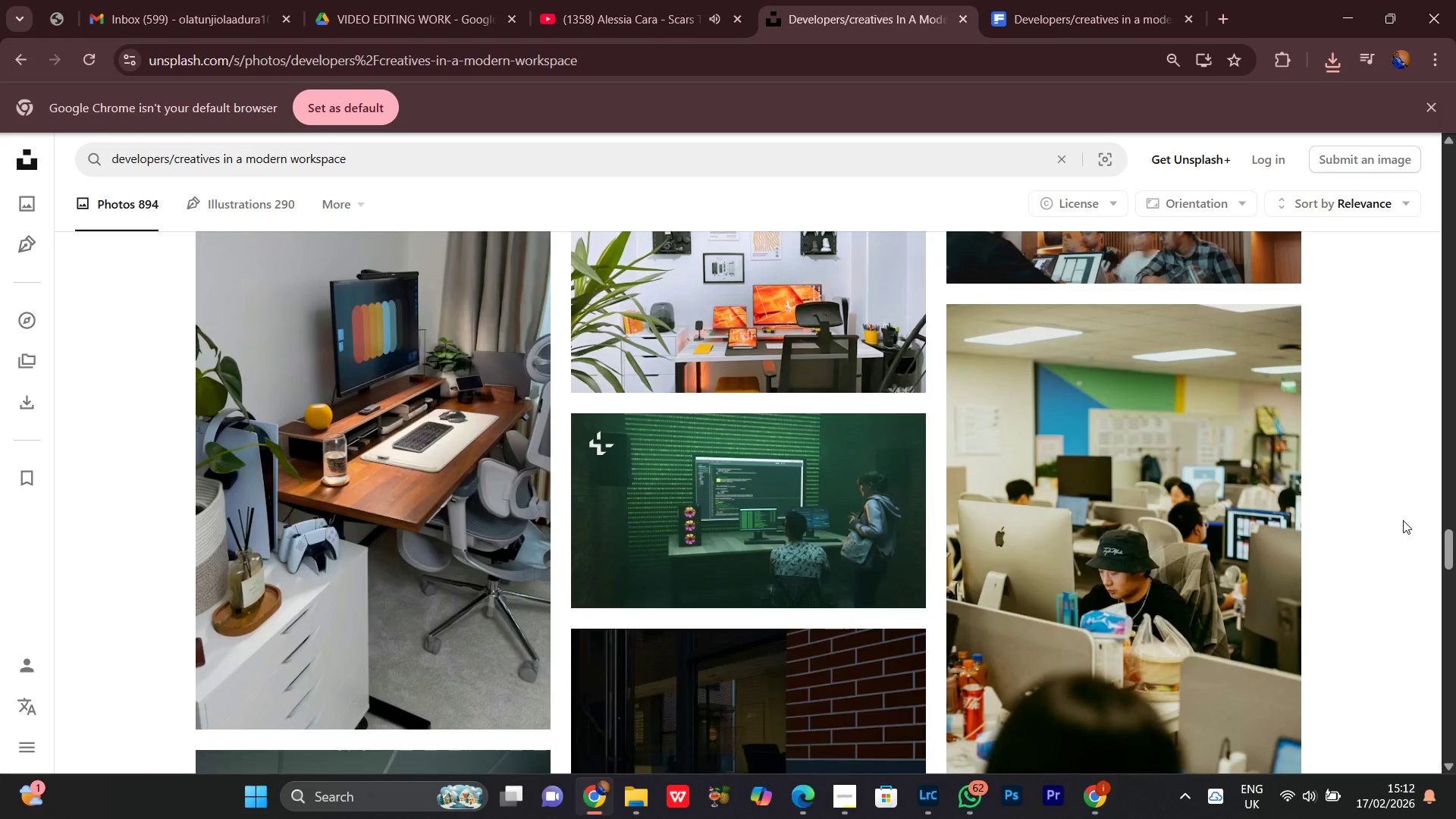 
scroll: coordinate [1404, 516], scroll_direction: up, amount: 9.0
 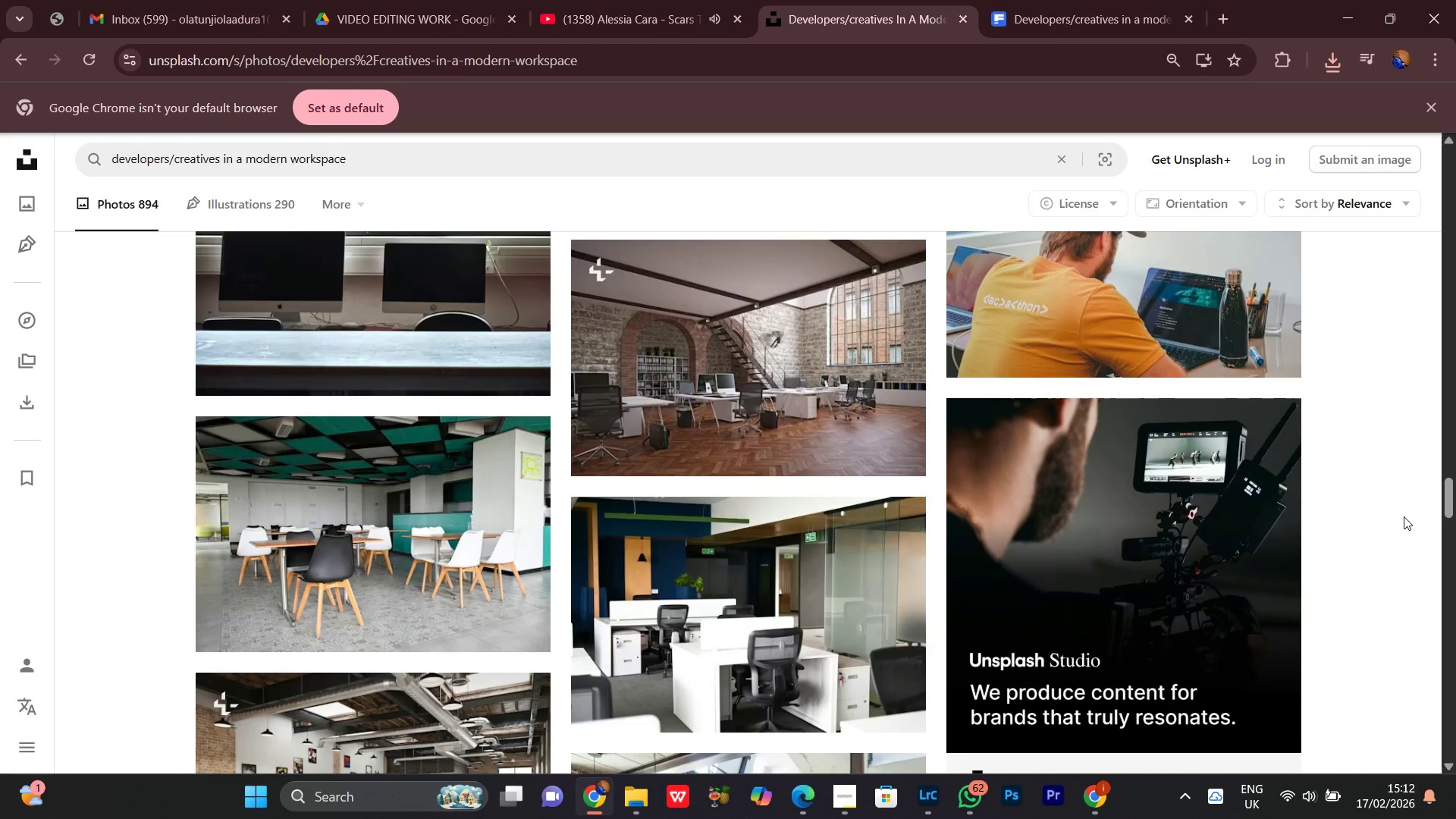 
scroll: coordinate [1404, 516], scroll_direction: down, amount: 5.0
 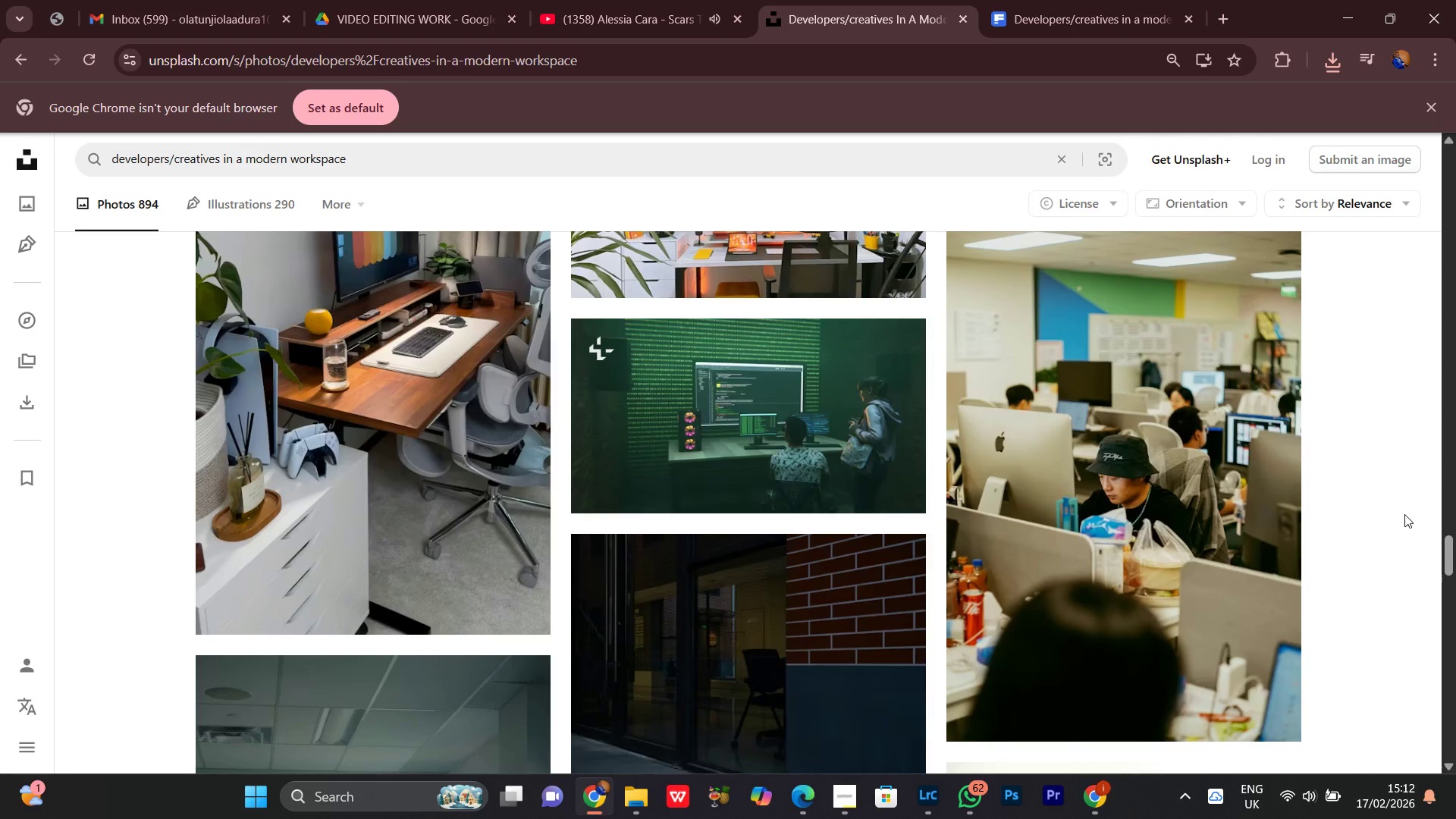 
wait(5.08)
 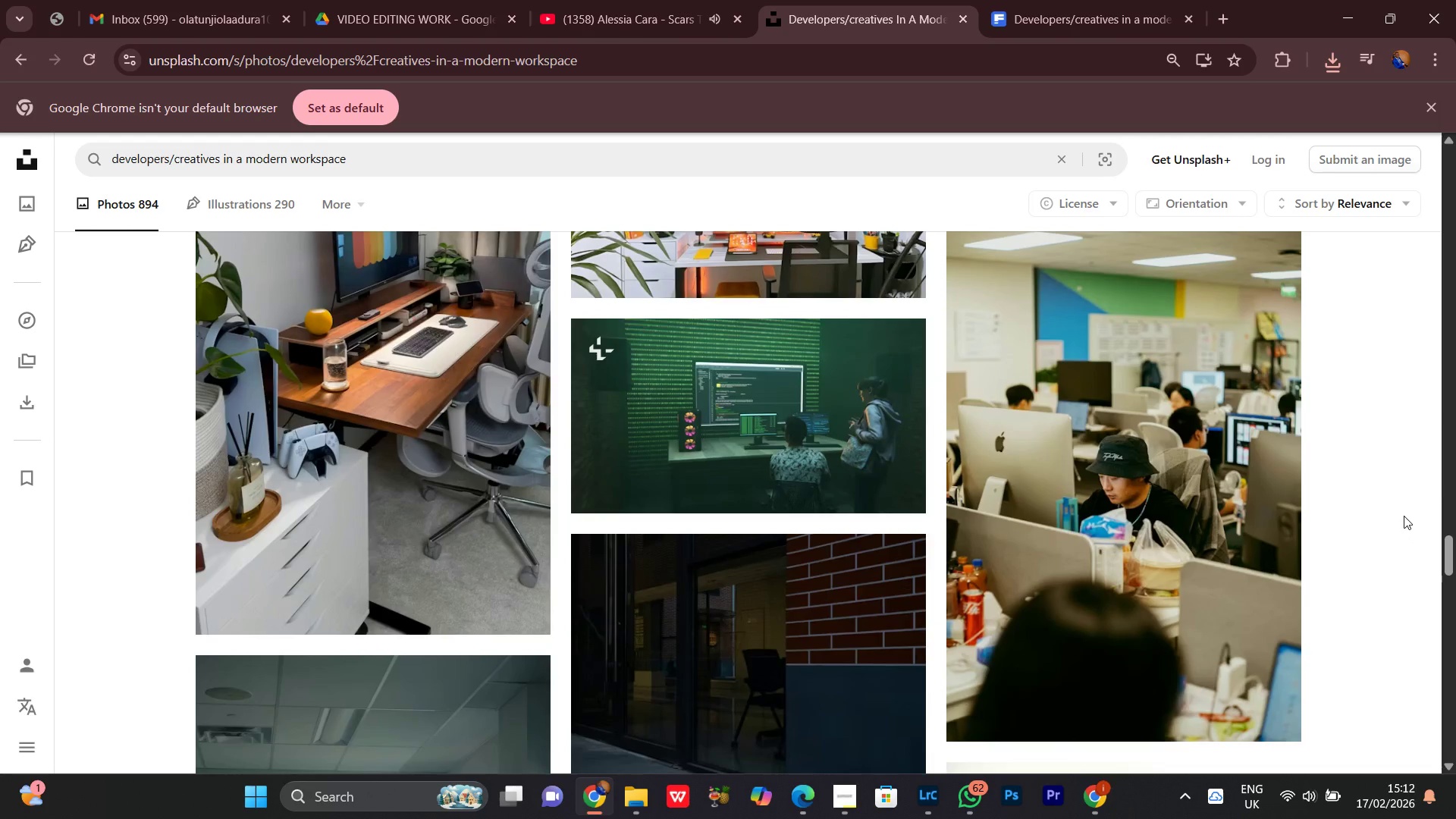 
scroll: coordinate [1395, 491], scroll_direction: down, amount: 8.0
 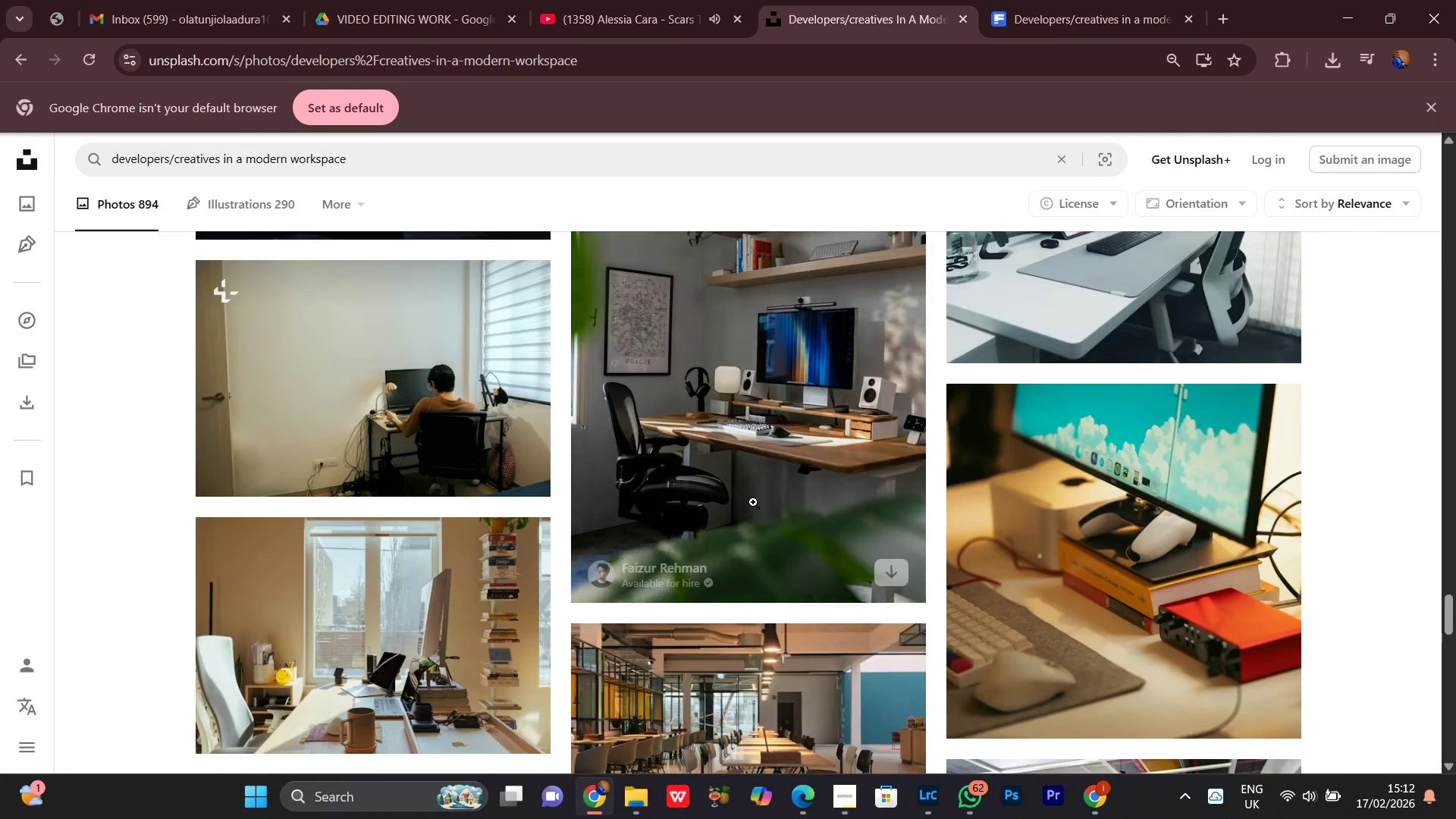 
scroll: coordinate [789, 470], scroll_direction: up, amount: 1.0
 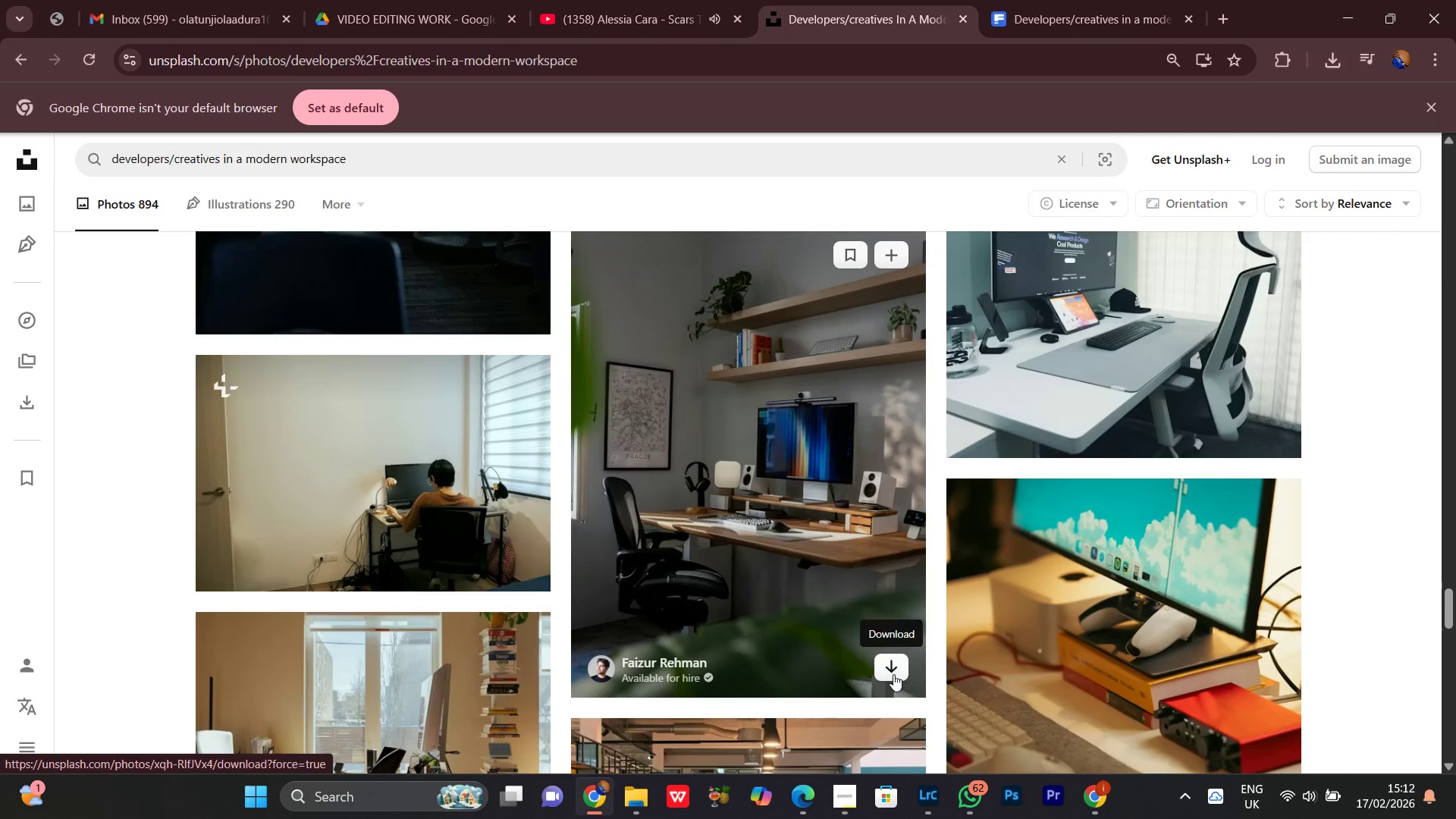 
left_click([893, 674])
 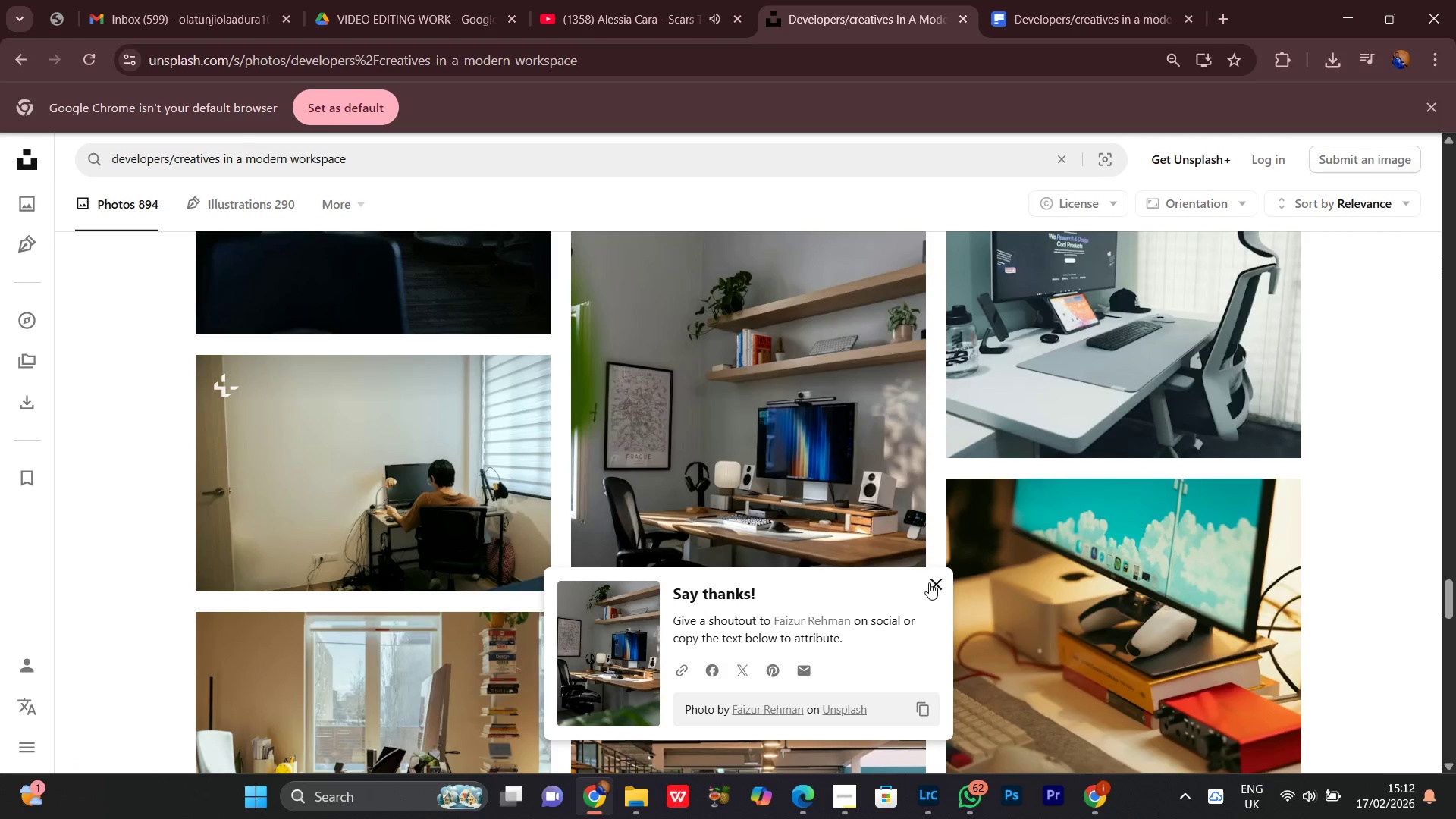 
left_click([930, 580])
 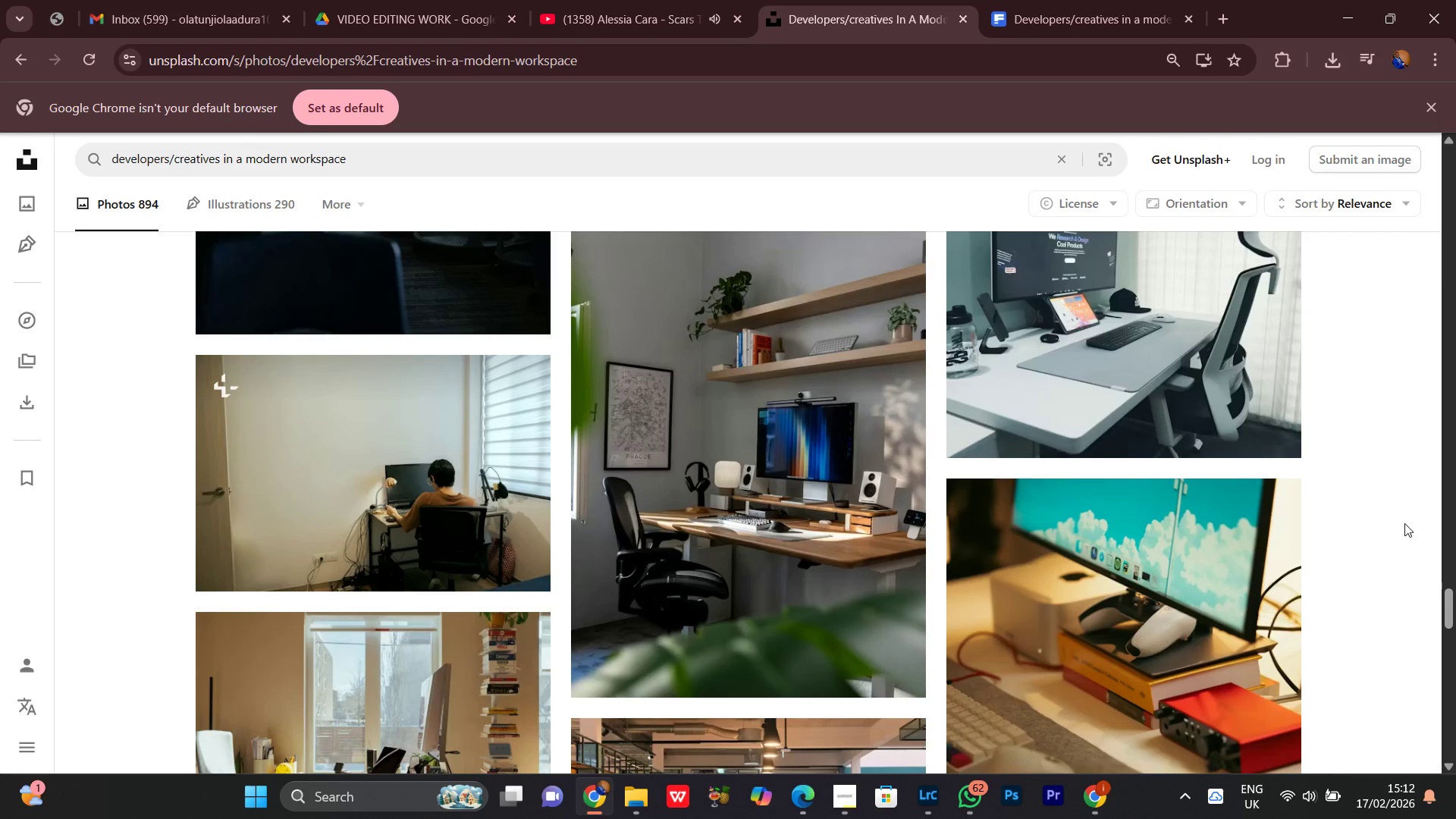 
scroll: coordinate [1402, 522], scroll_direction: down, amount: 2.0
 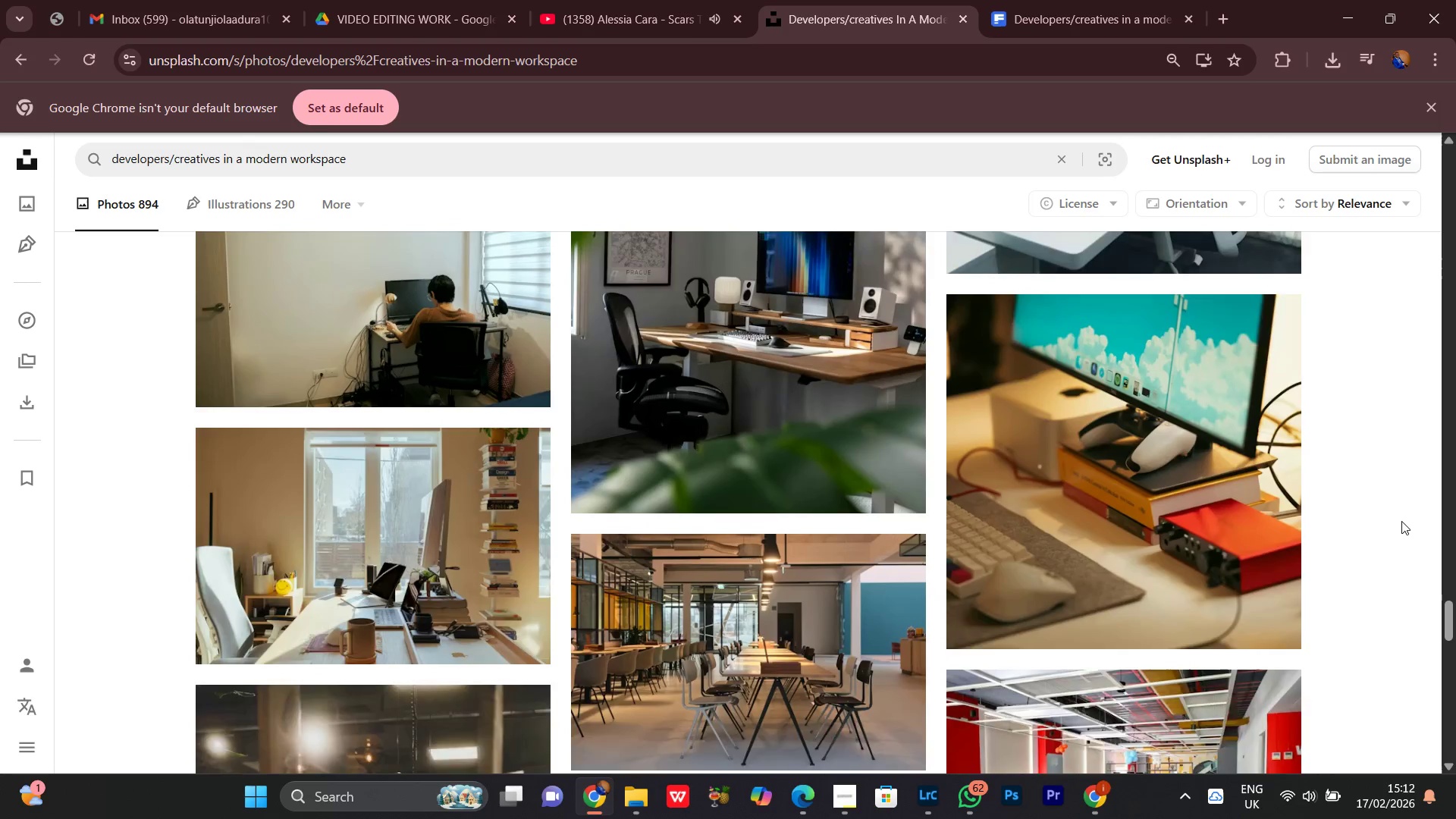 
scroll: coordinate [1401, 521], scroll_direction: up, amount: 2.0
 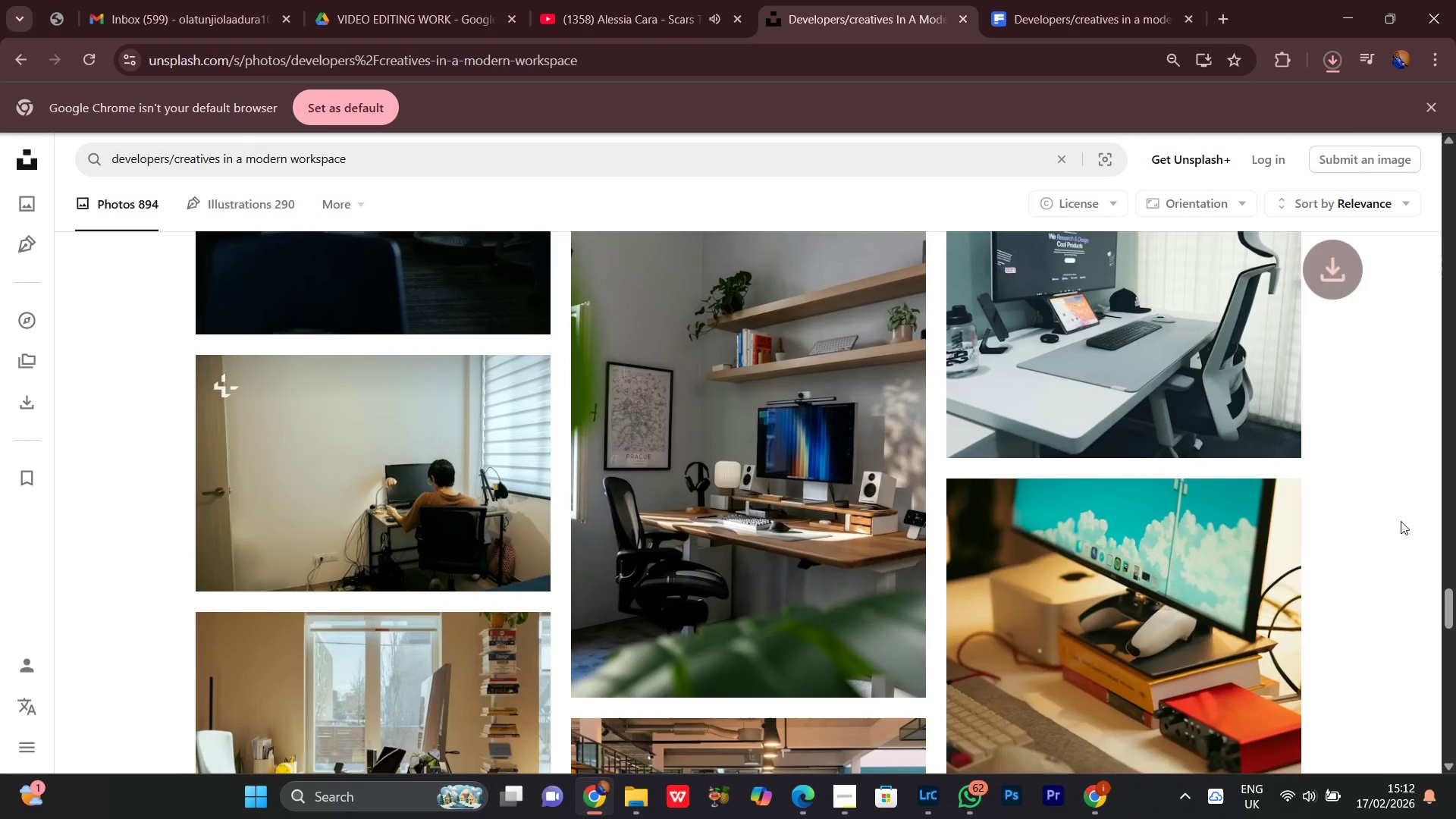 
scroll: coordinate [1442, 474], scroll_direction: down, amount: 6.0
 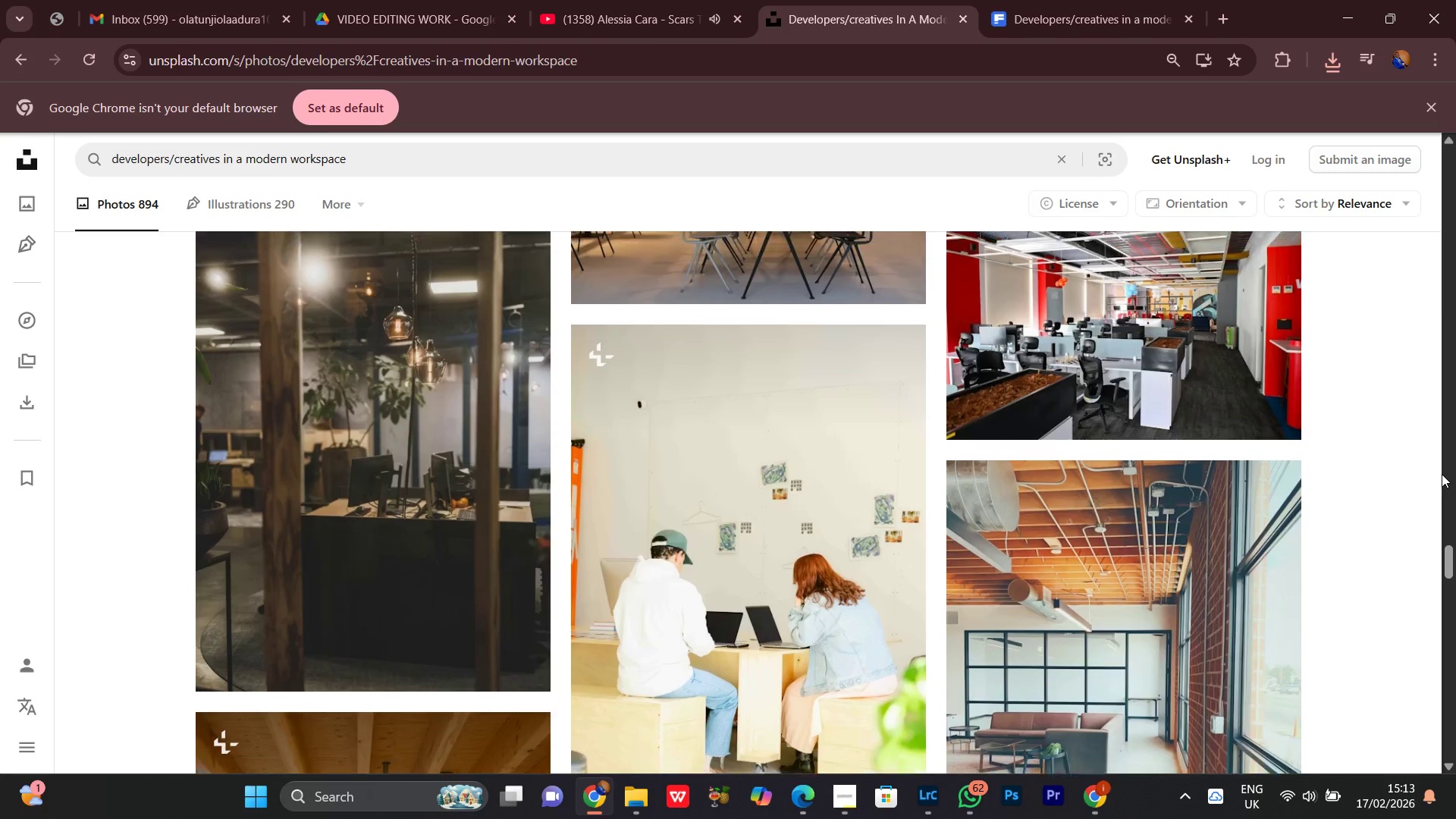 
scroll: coordinate [1442, 481], scroll_direction: up, amount: 6.0
 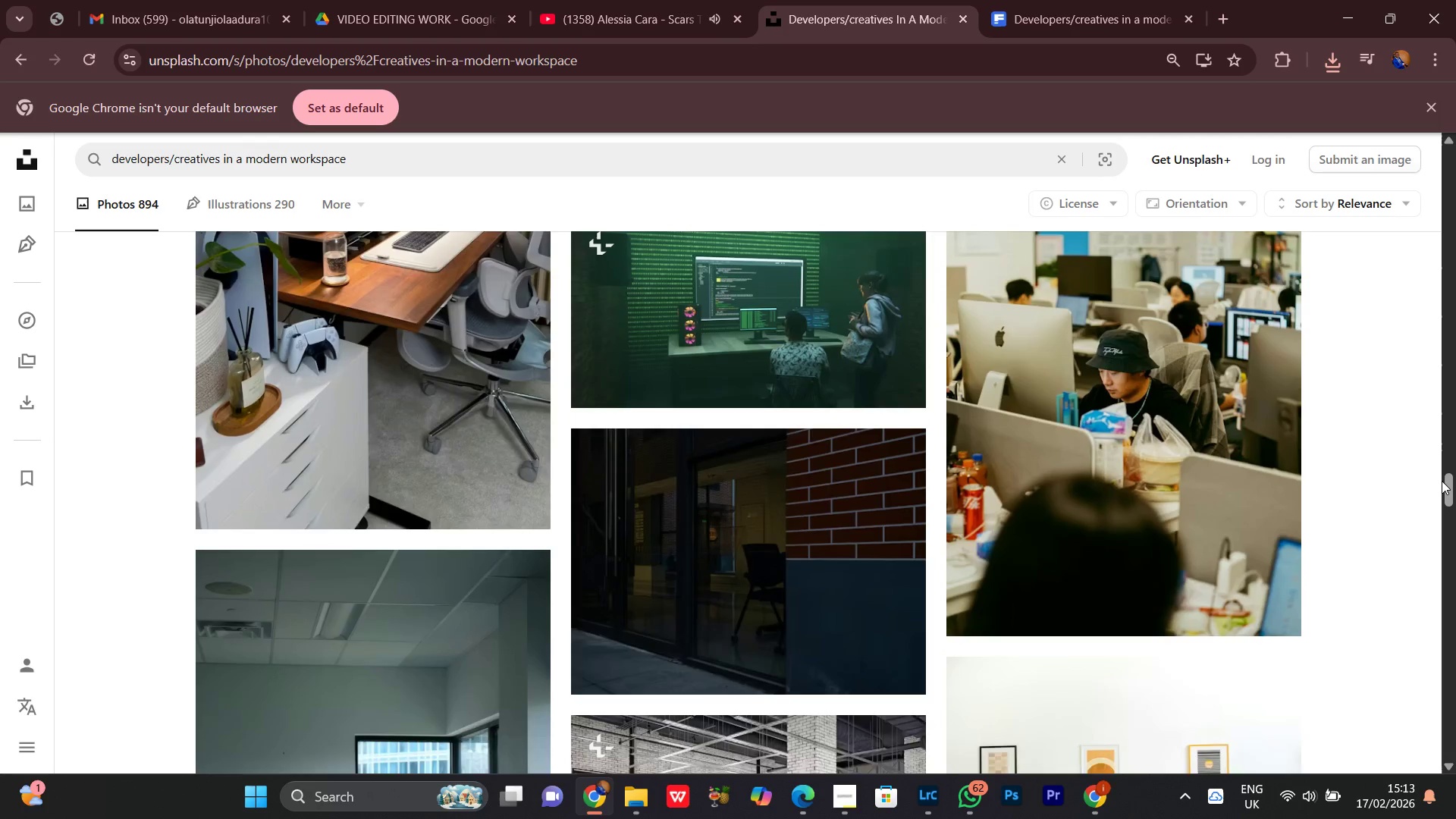 
scroll: coordinate [1442, 481], scroll_direction: down, amount: 6.0
 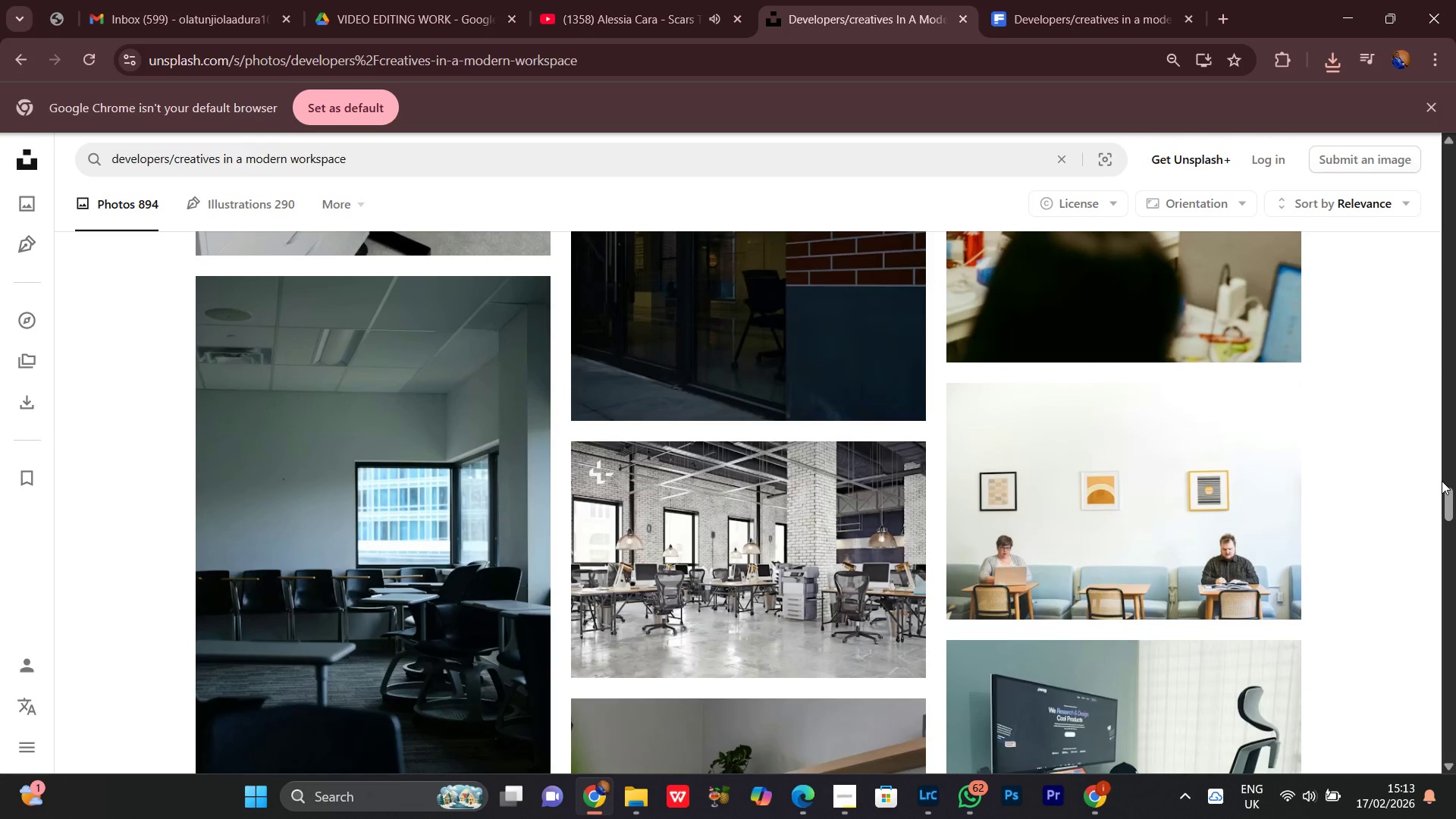 
scroll: coordinate [1442, 481], scroll_direction: up, amount: 1.0
 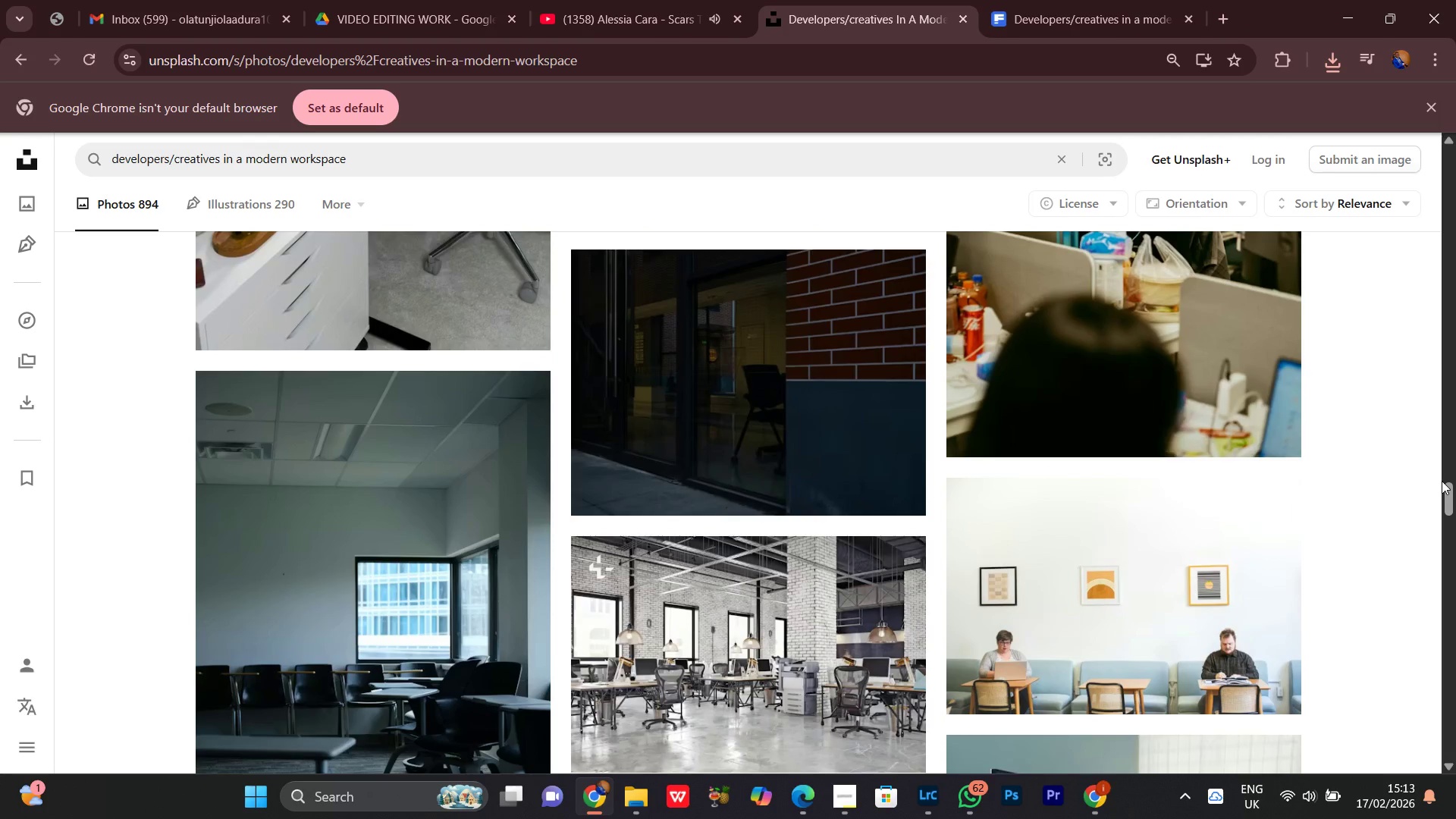 
scroll: coordinate [1442, 481], scroll_direction: down, amount: 1.0
 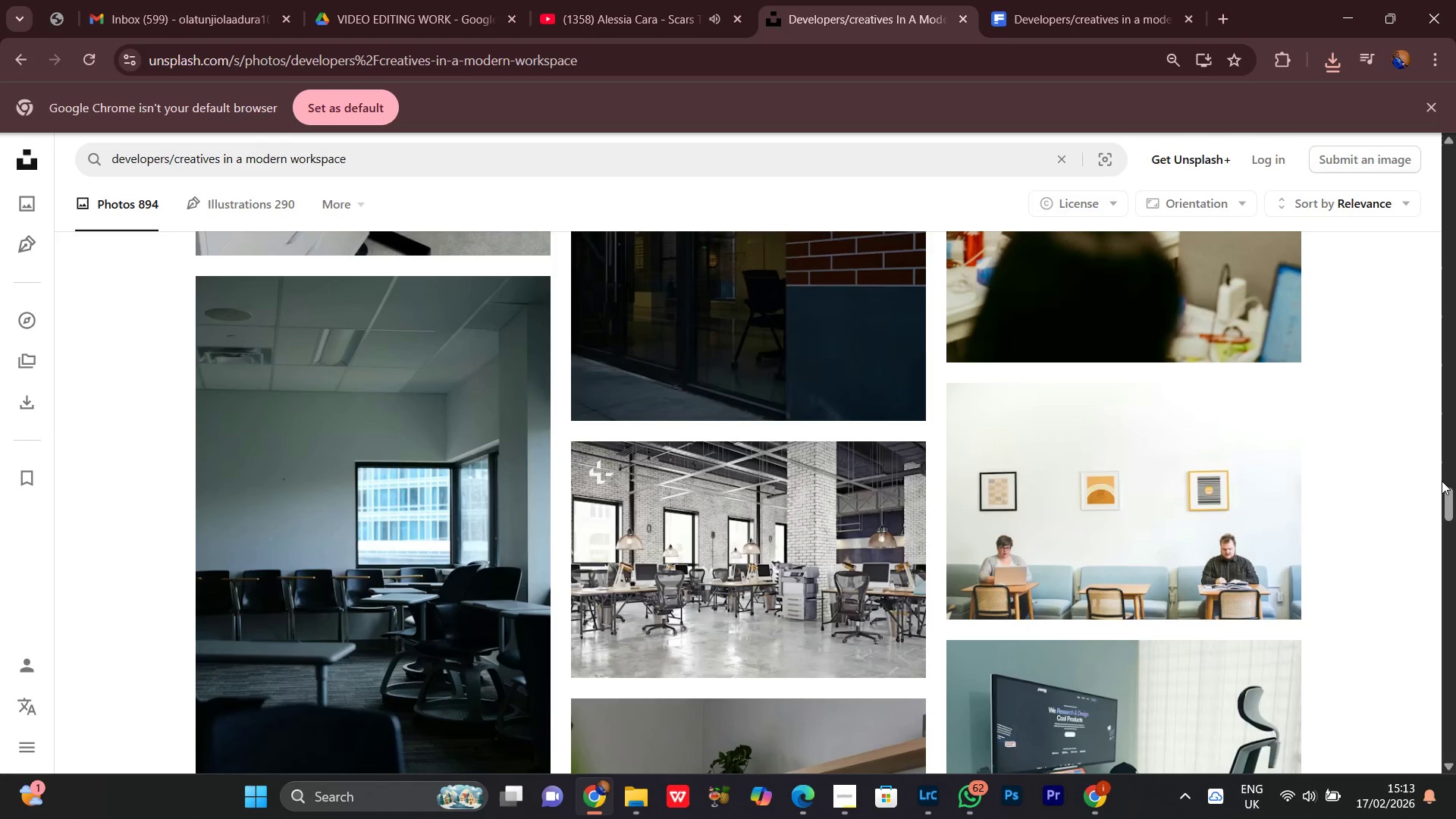 
scroll: coordinate [1442, 481], scroll_direction: none, amount: 0.0
 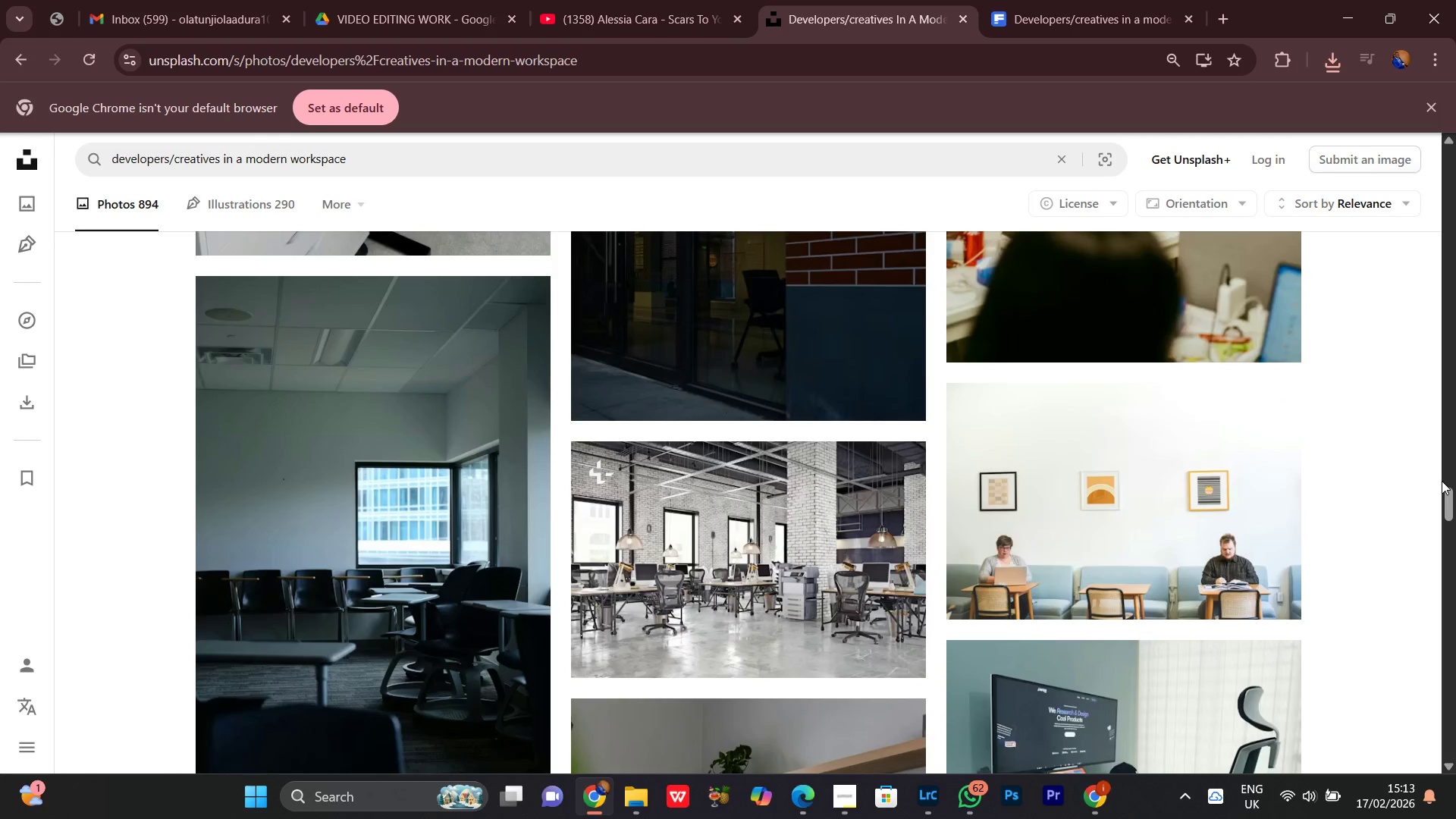 
scroll: coordinate [1442, 479], scroll_direction: down, amount: 6.0
 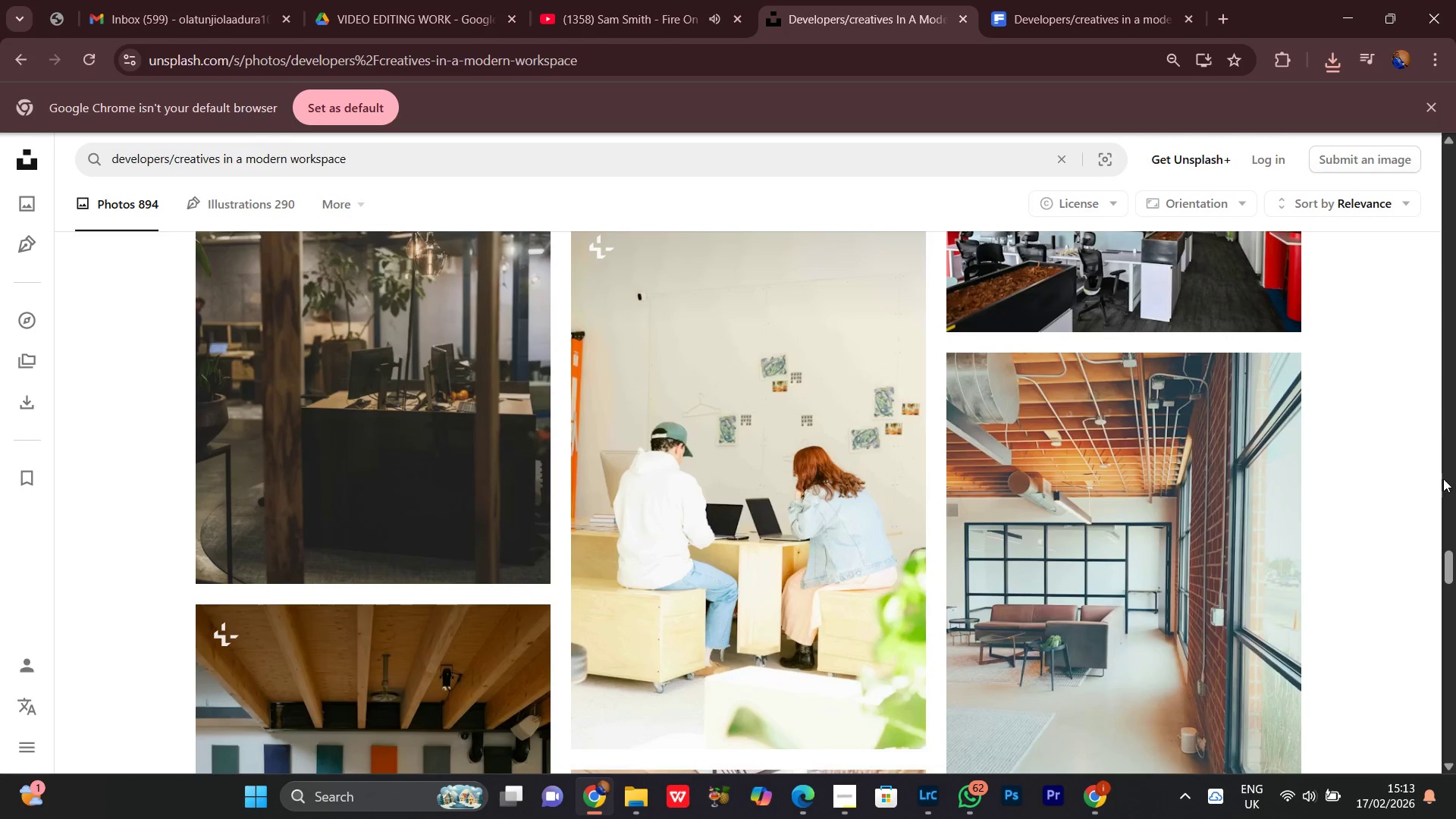 
scroll: coordinate [1444, 478], scroll_direction: up, amount: 7.0
 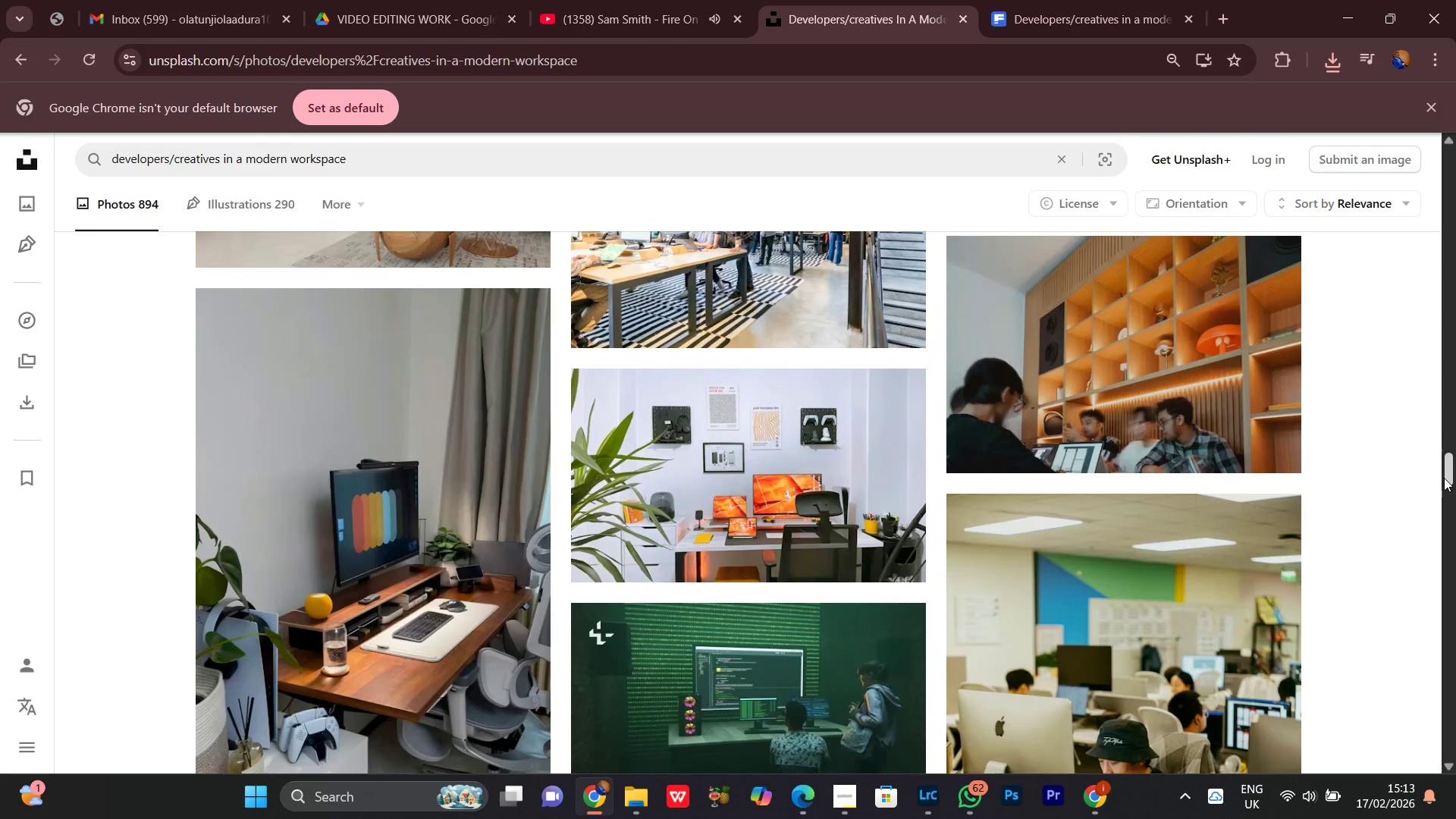 
scroll: coordinate [1445, 475], scroll_direction: down, amount: 28.0
 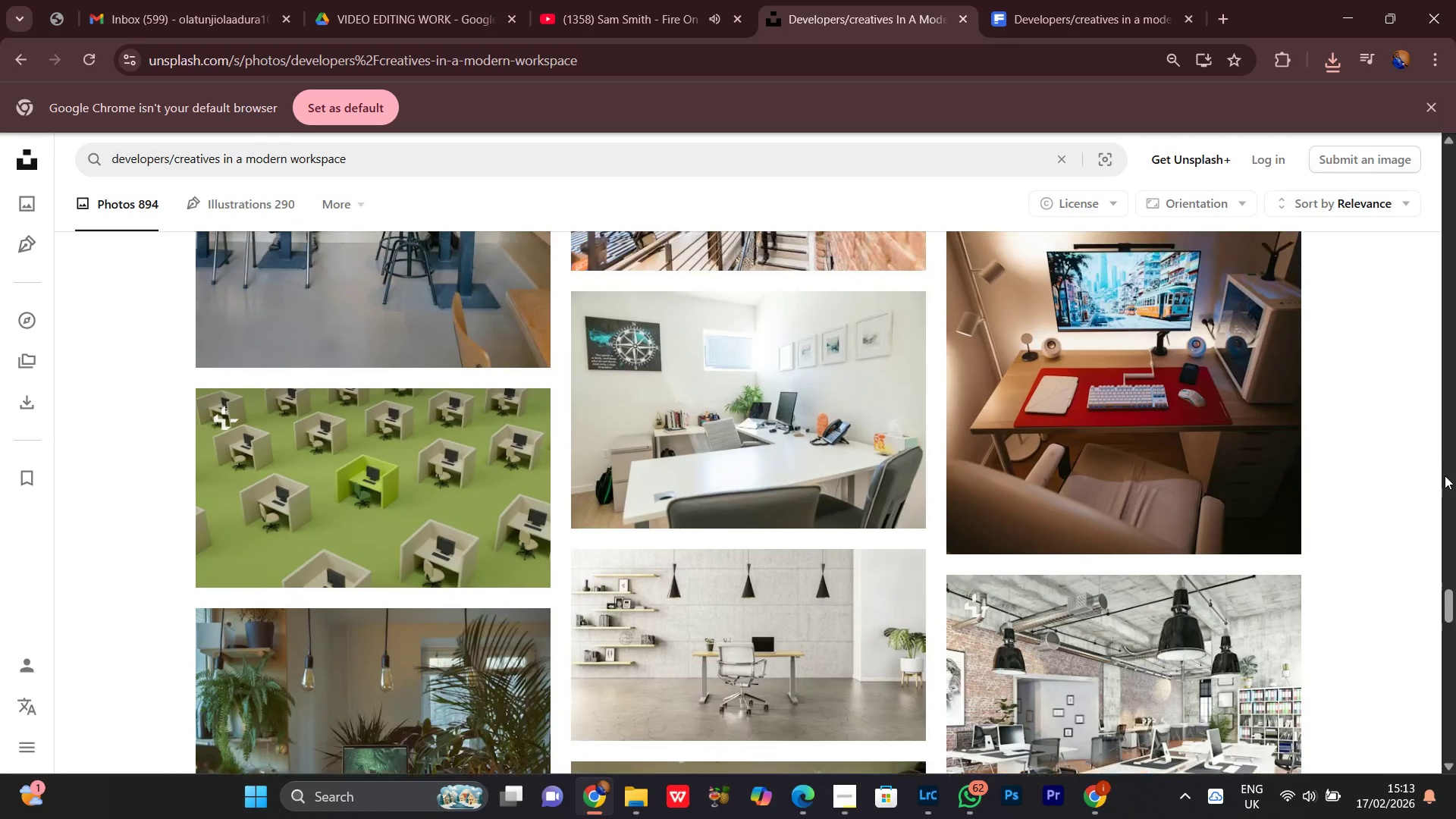 
scroll: coordinate [1445, 475], scroll_direction: up, amount: 1.0
 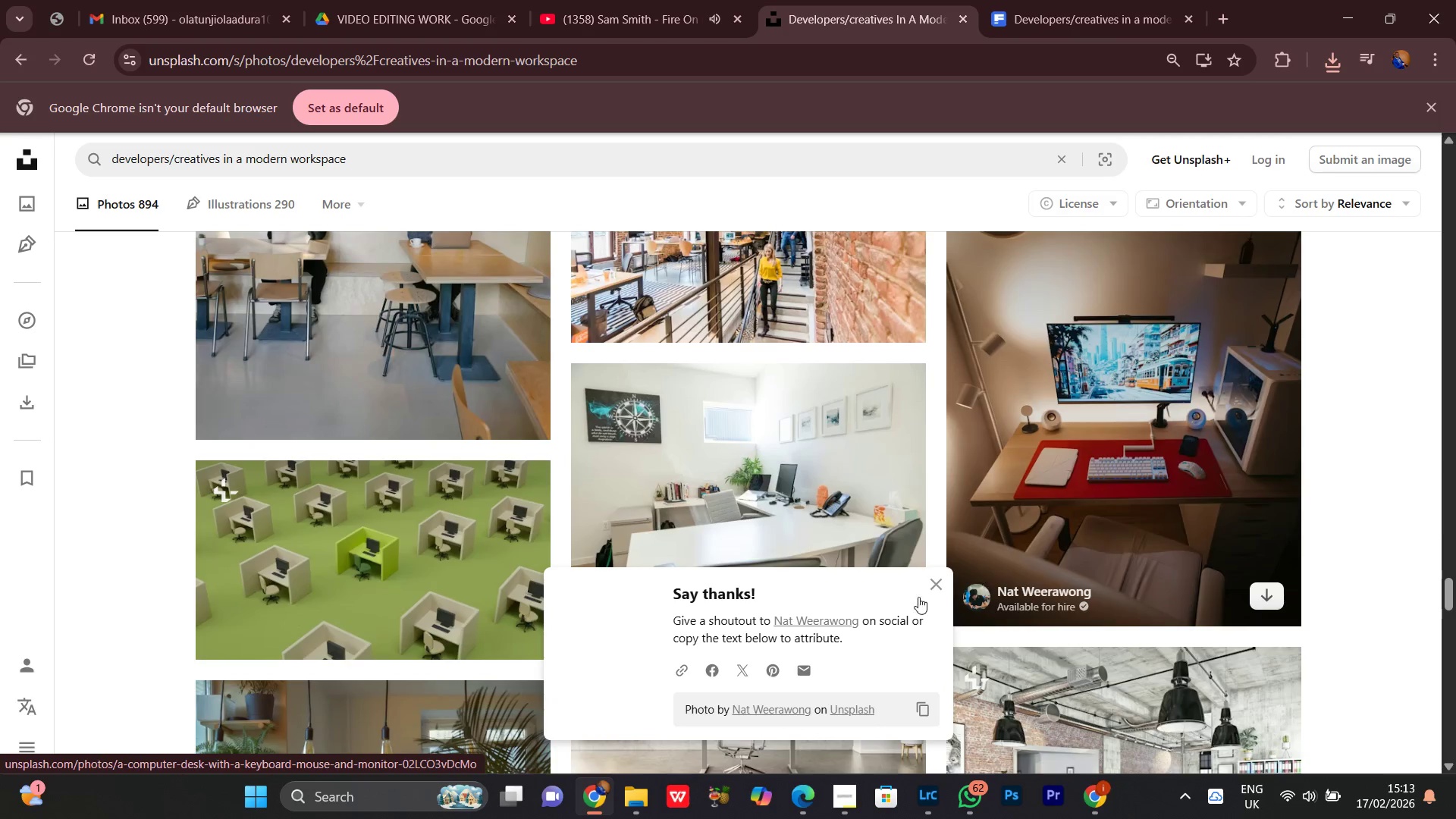 
left_click([941, 582])
 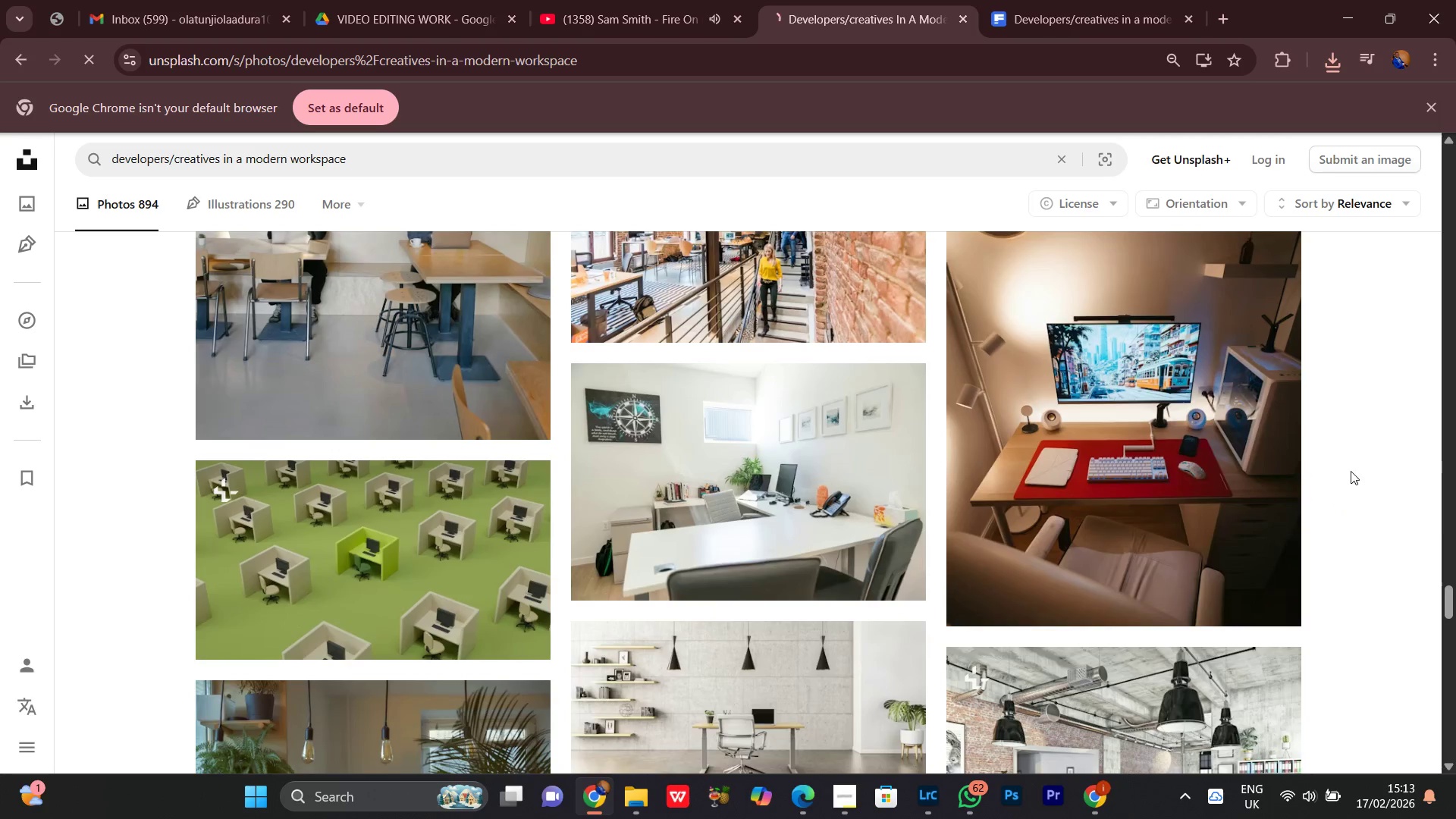 
scroll: coordinate [1378, 475], scroll_direction: down, amount: 7.0
 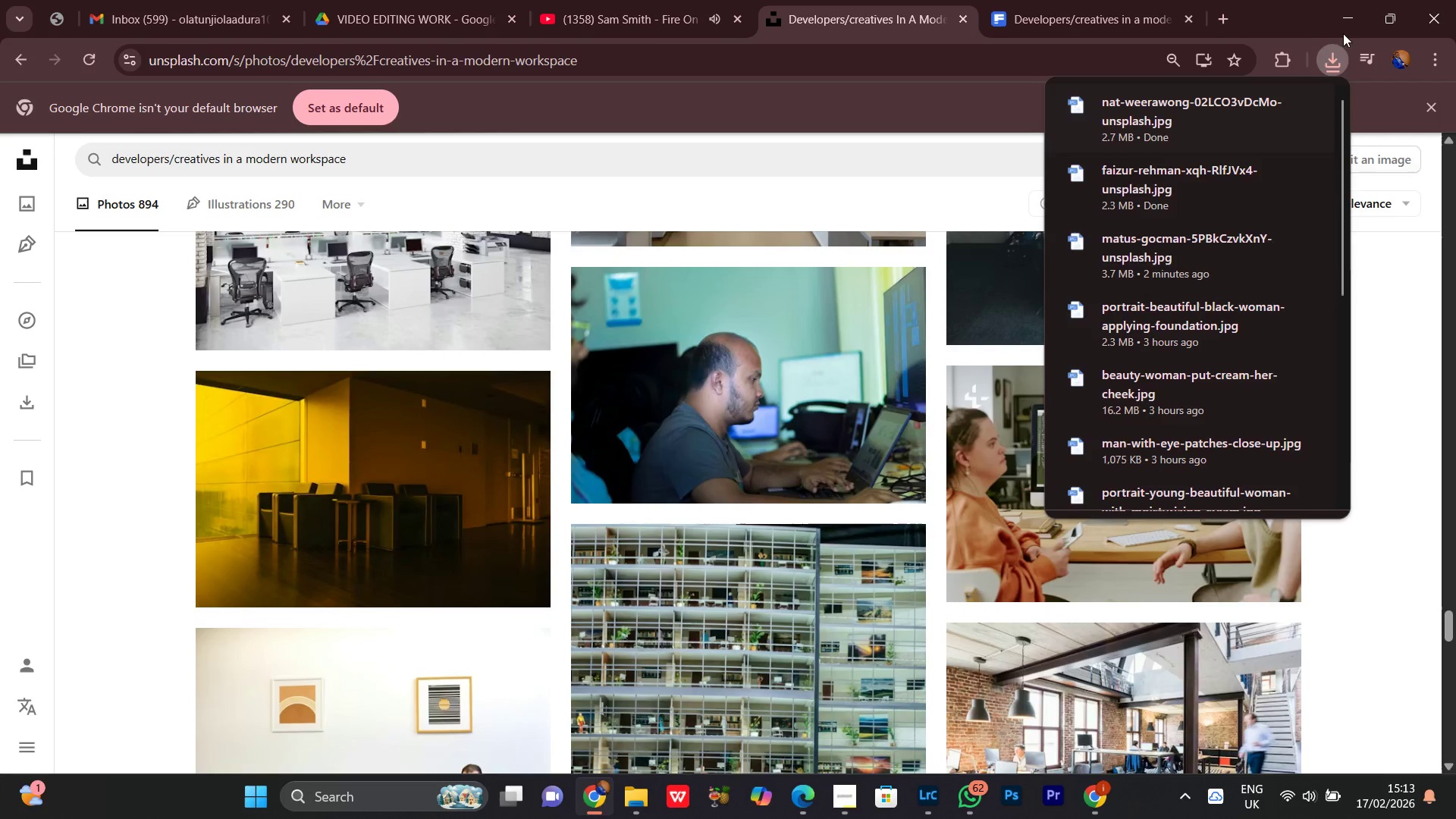 
left_click([1340, 56])
 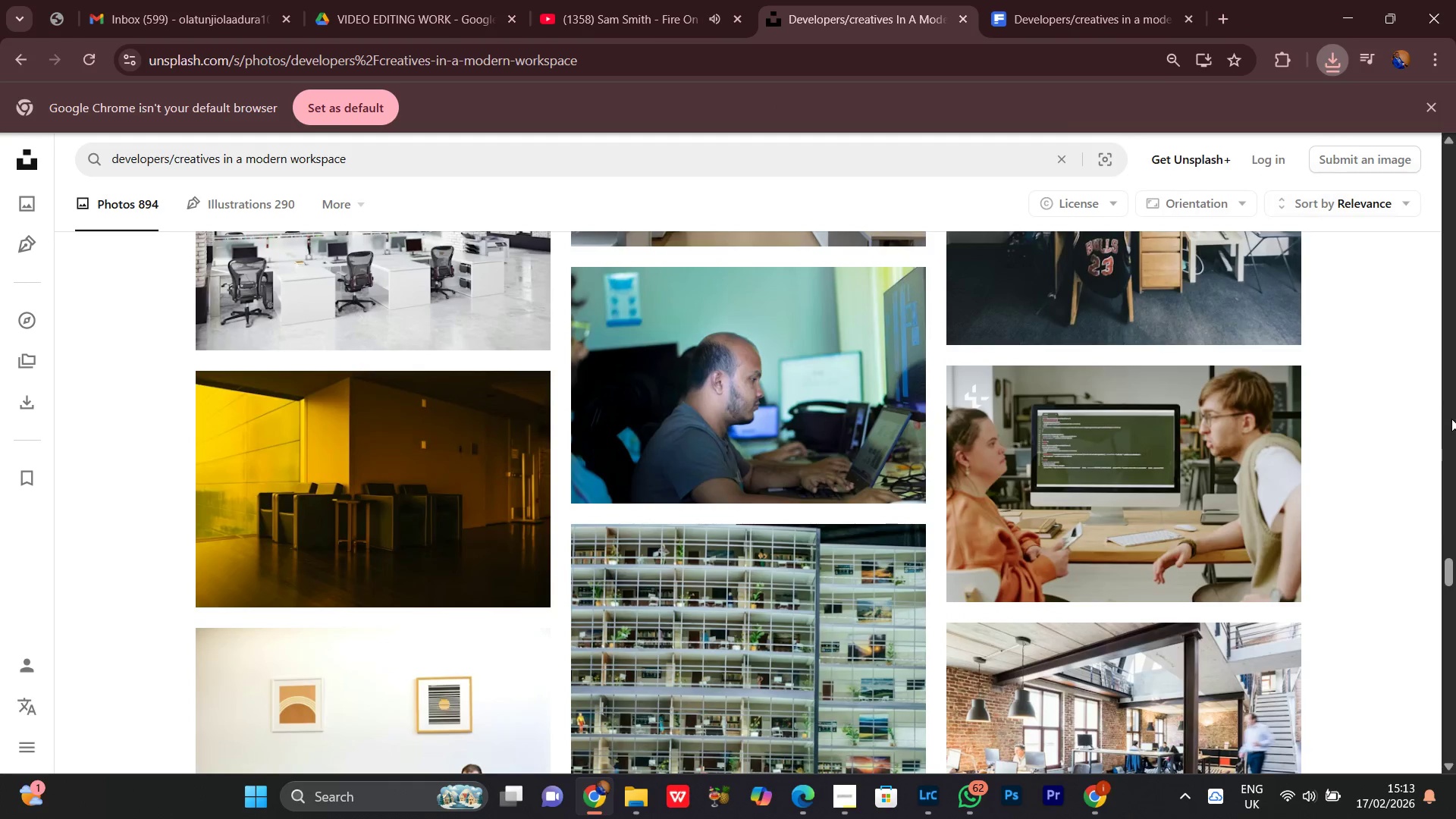 
scroll: coordinate [1442, 438], scroll_direction: down, amount: 17.0
 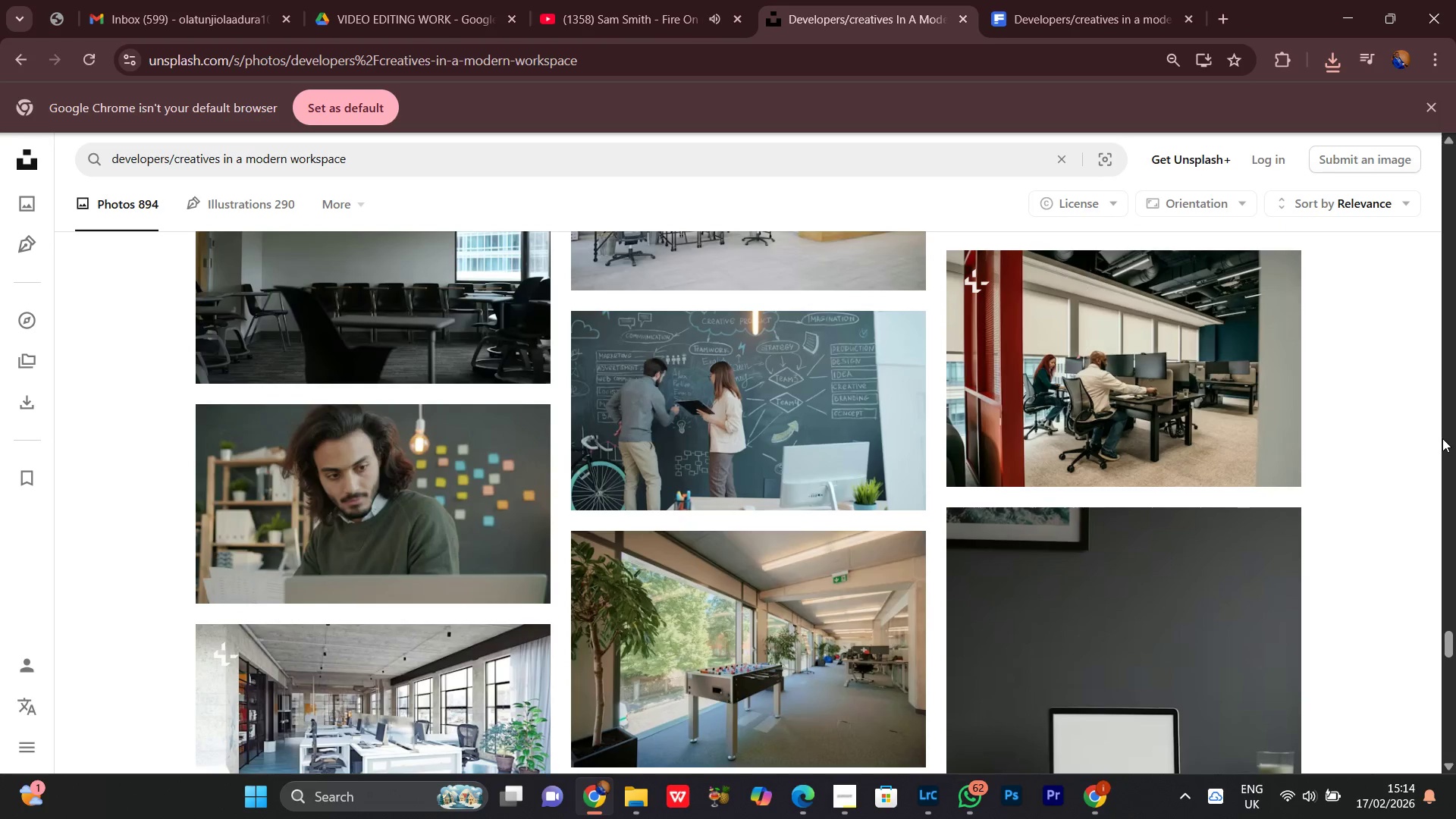 
scroll: coordinate [1442, 438], scroll_direction: down, amount: 4.0
 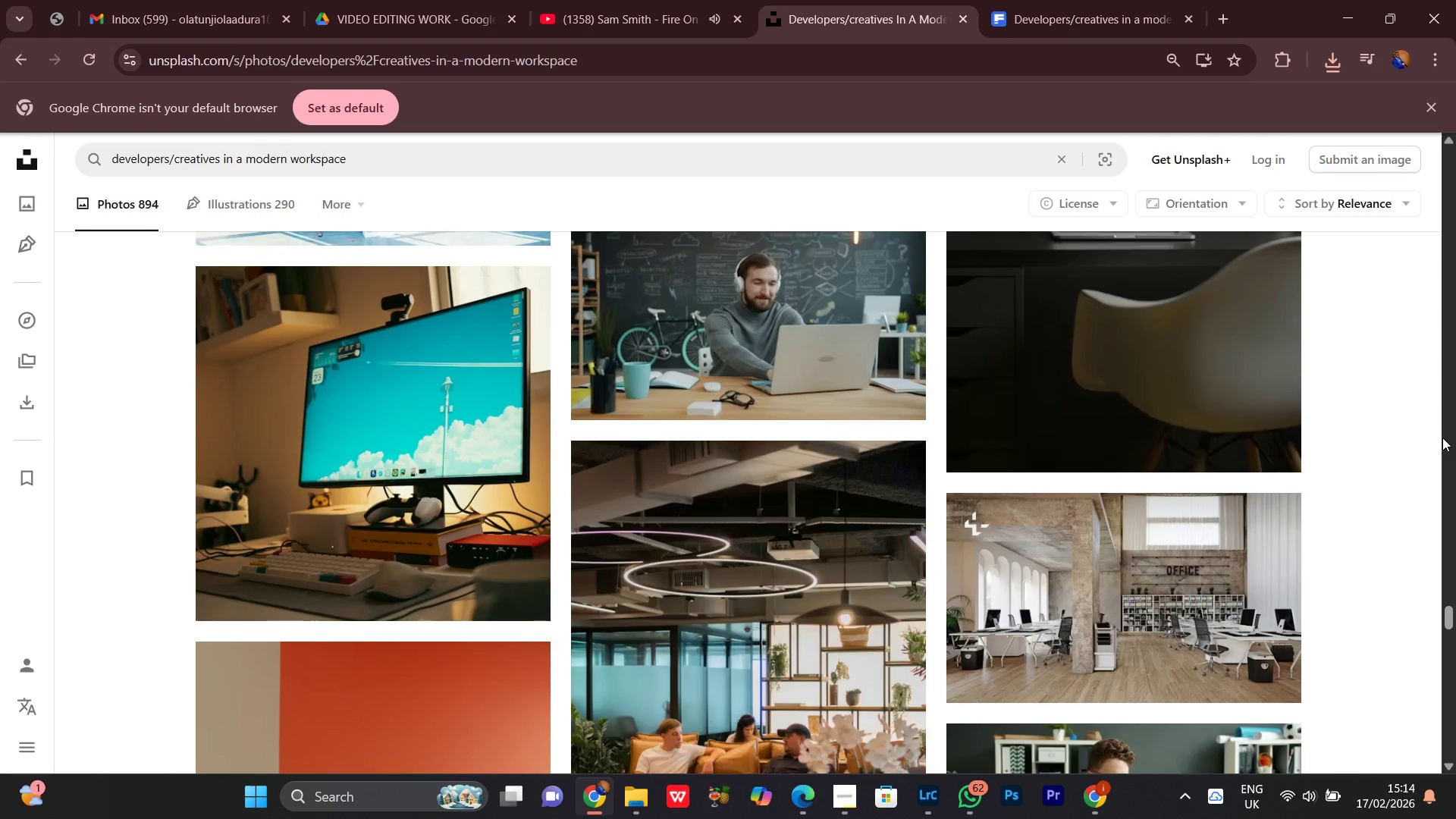 
scroll: coordinate [1442, 438], scroll_direction: up, amount: 2.0
 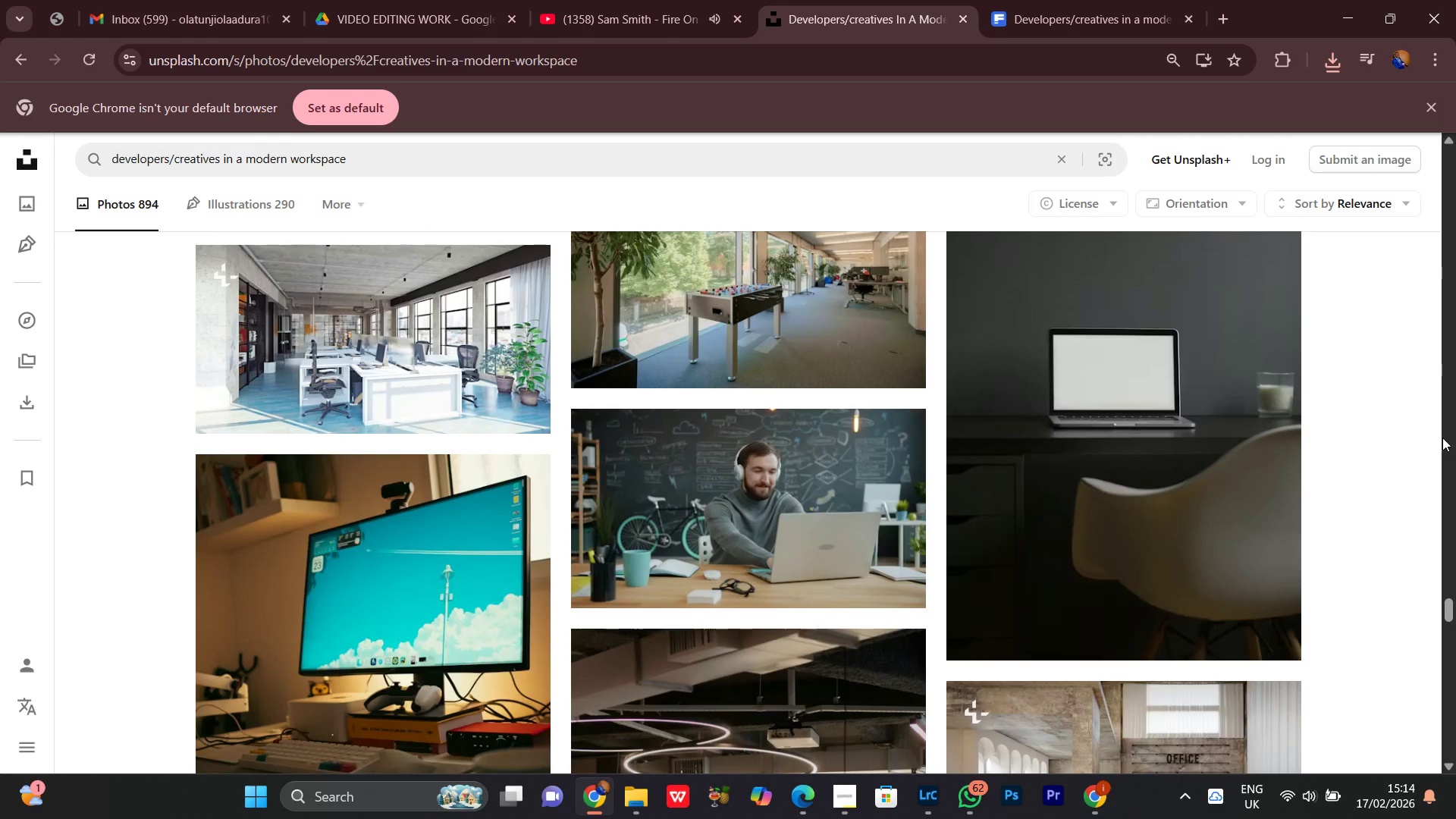 
scroll: coordinate [1442, 438], scroll_direction: down, amount: 2.0
 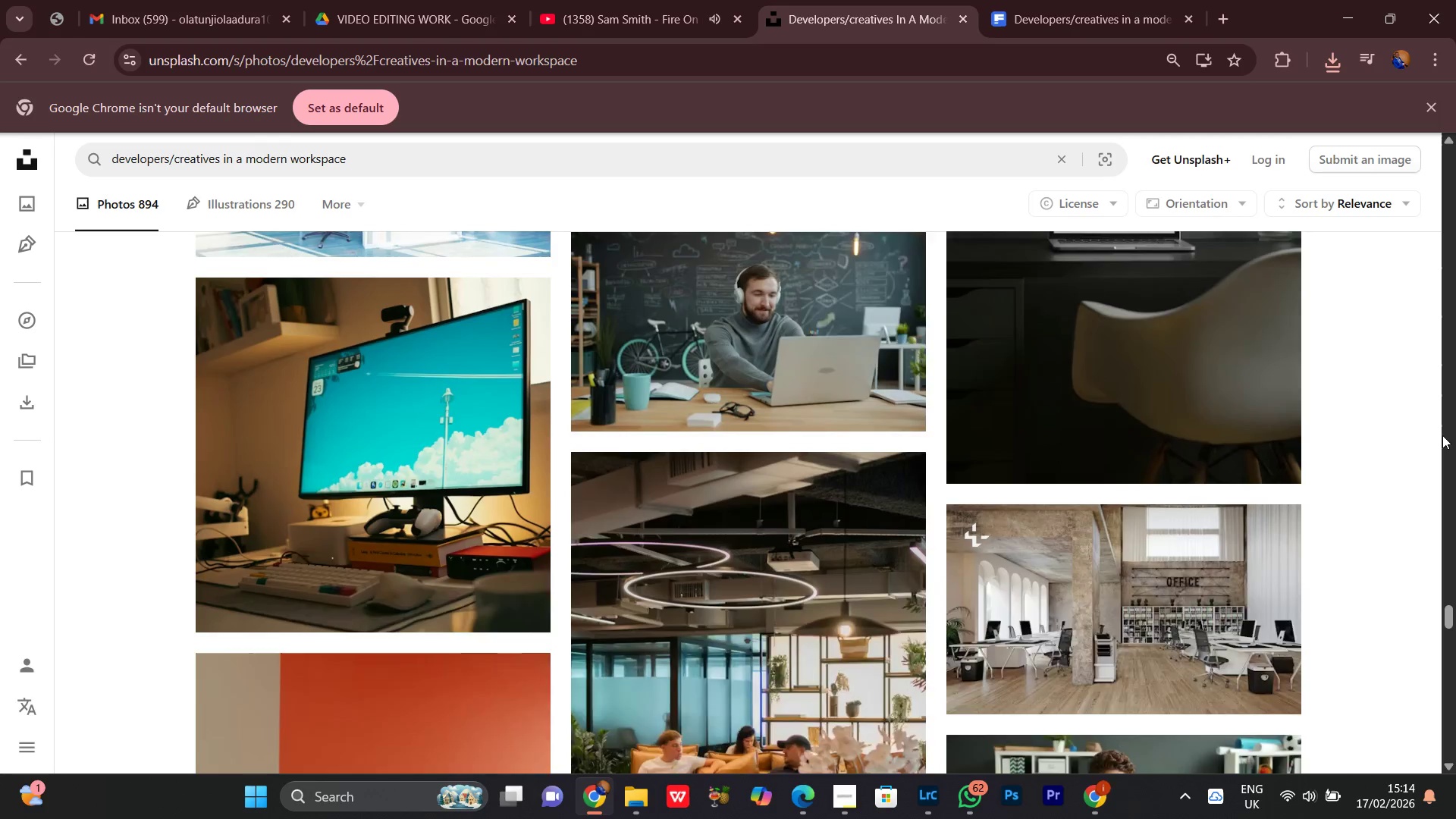 
scroll: coordinate [1442, 435], scroll_direction: up, amount: 2.0
 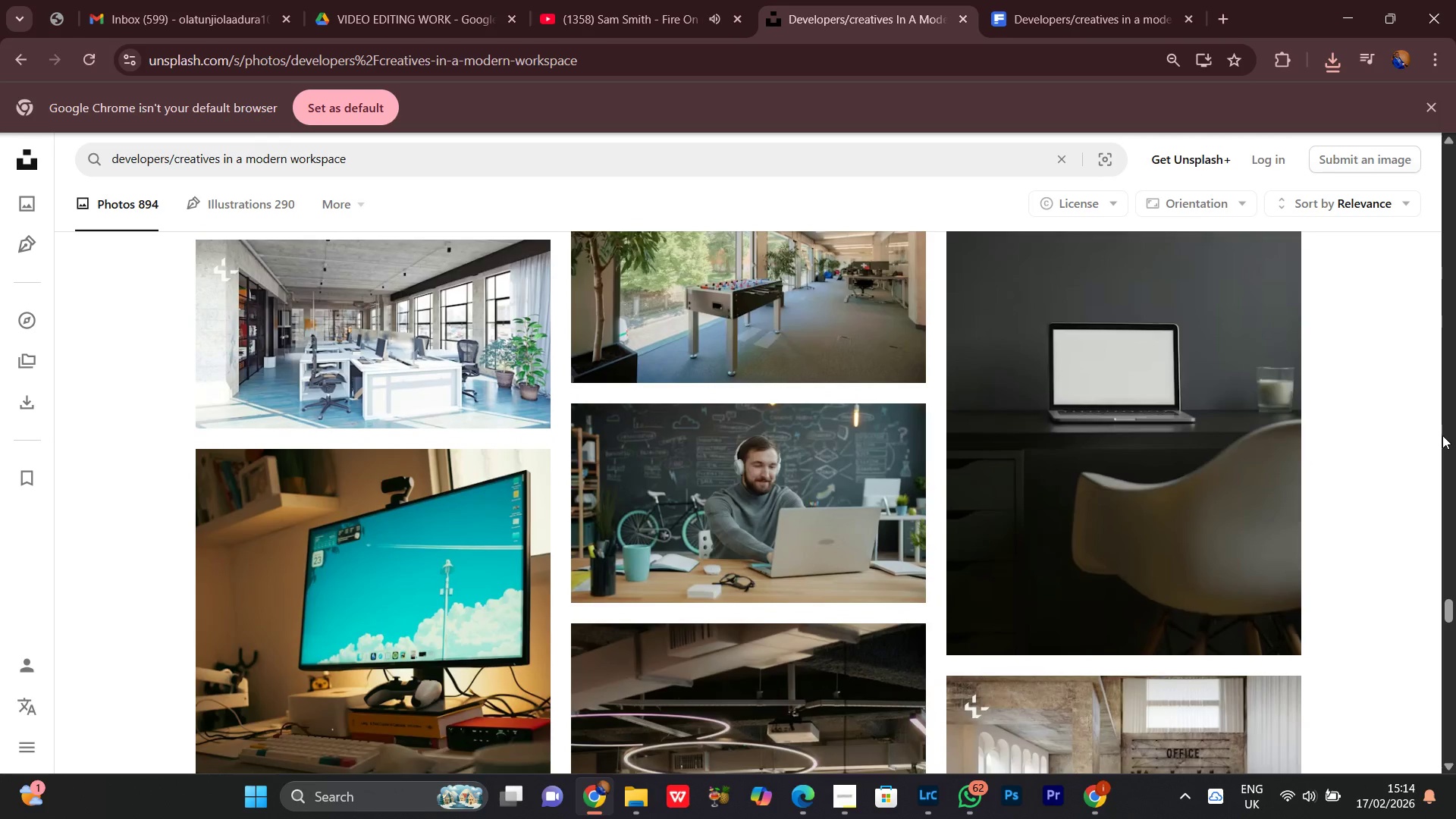 
scroll: coordinate [1442, 435], scroll_direction: down, amount: 3.0
 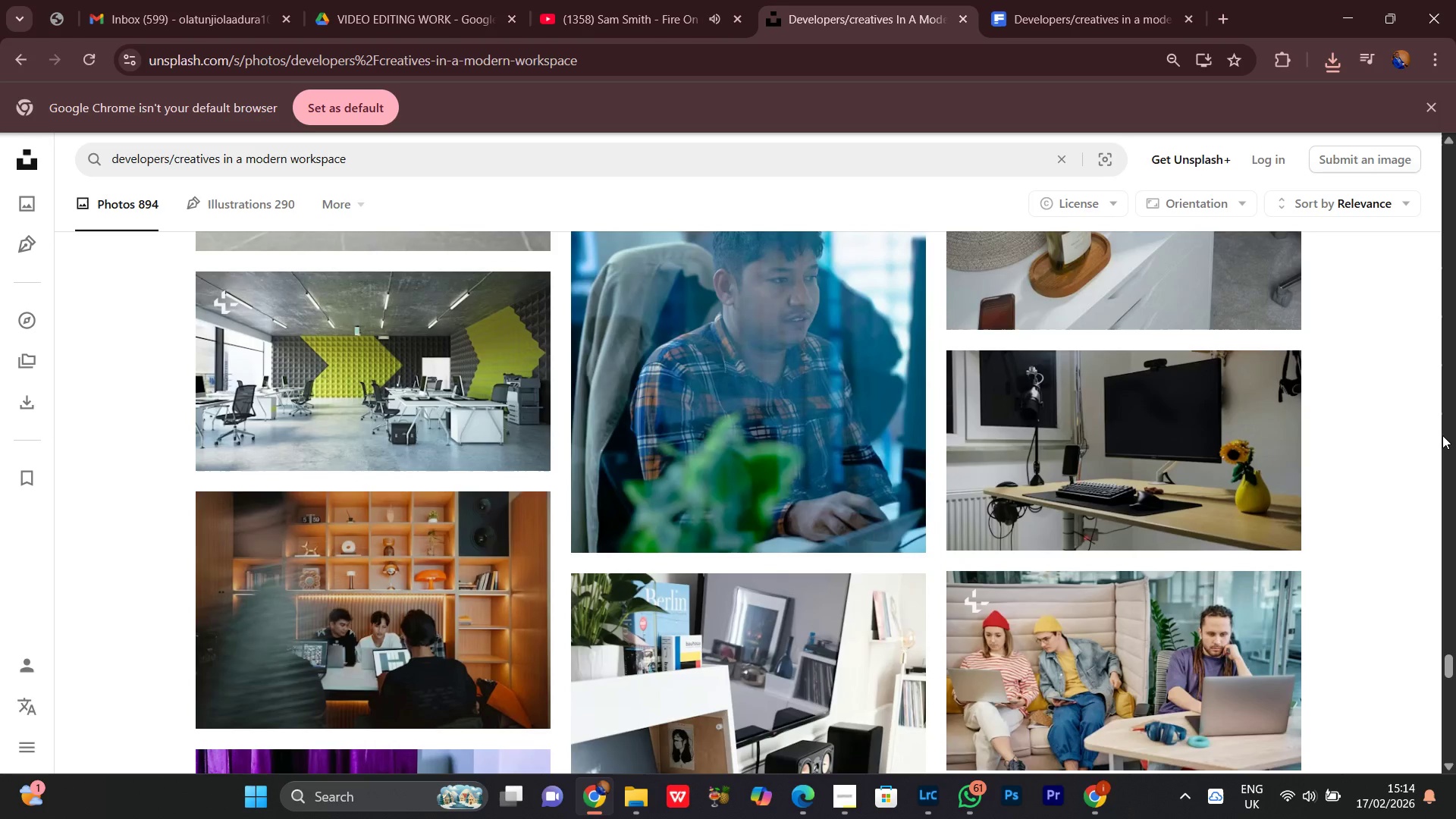 
wait(5.31)
 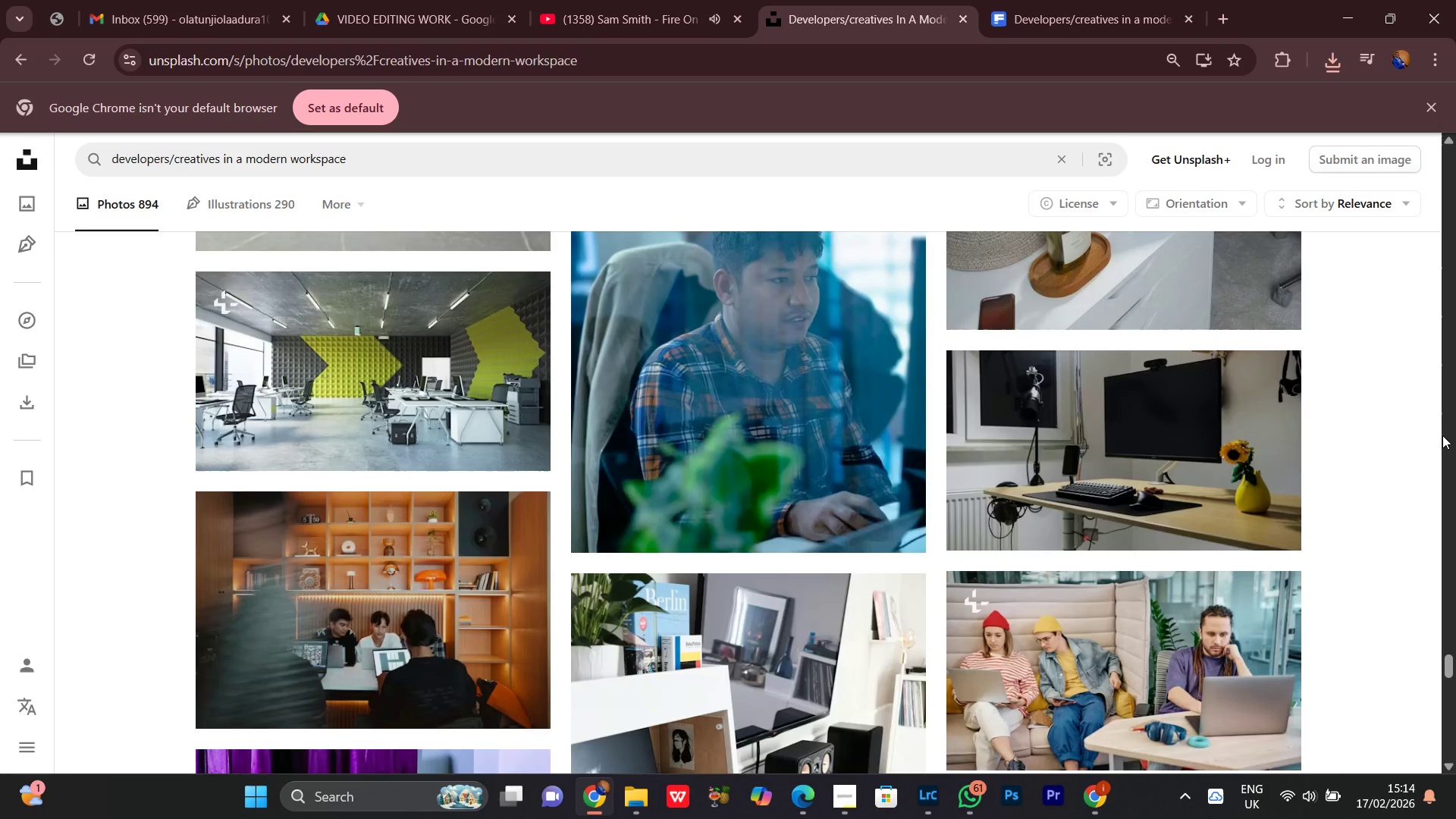 
scroll: coordinate [1442, 435], scroll_direction: down, amount: 8.0
 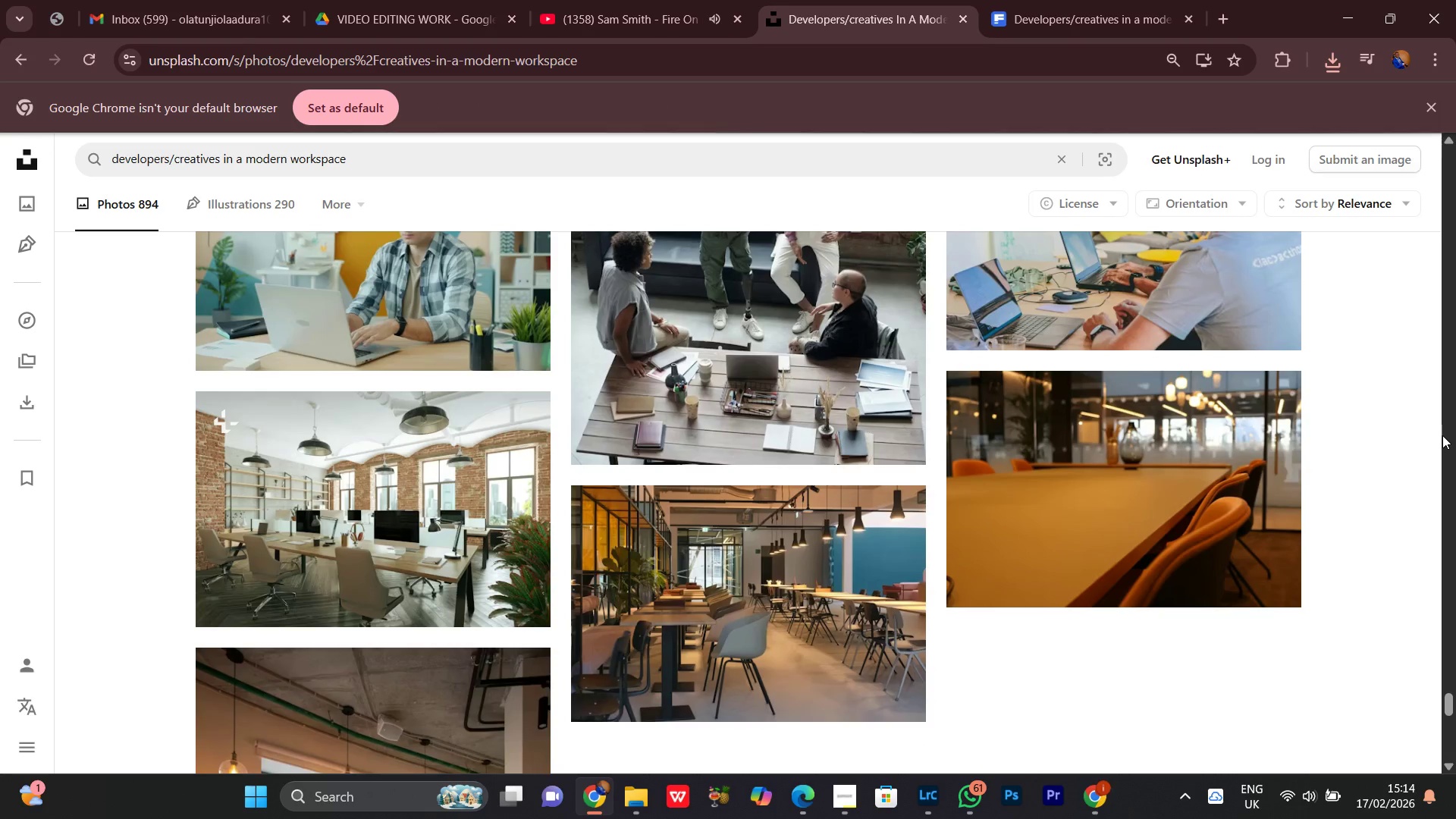 
left_click([625, 0])
 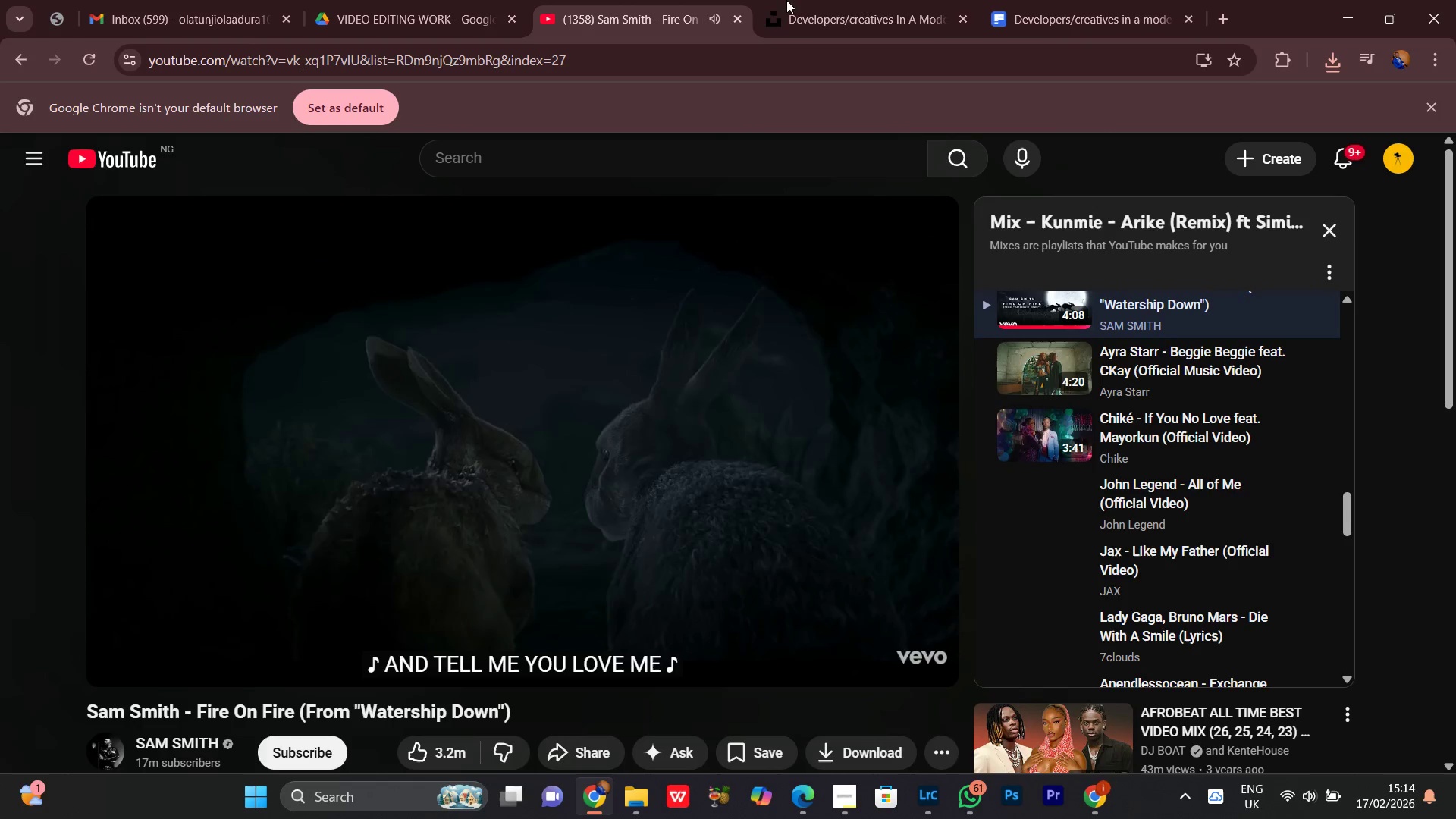 
left_click([836, 0])
 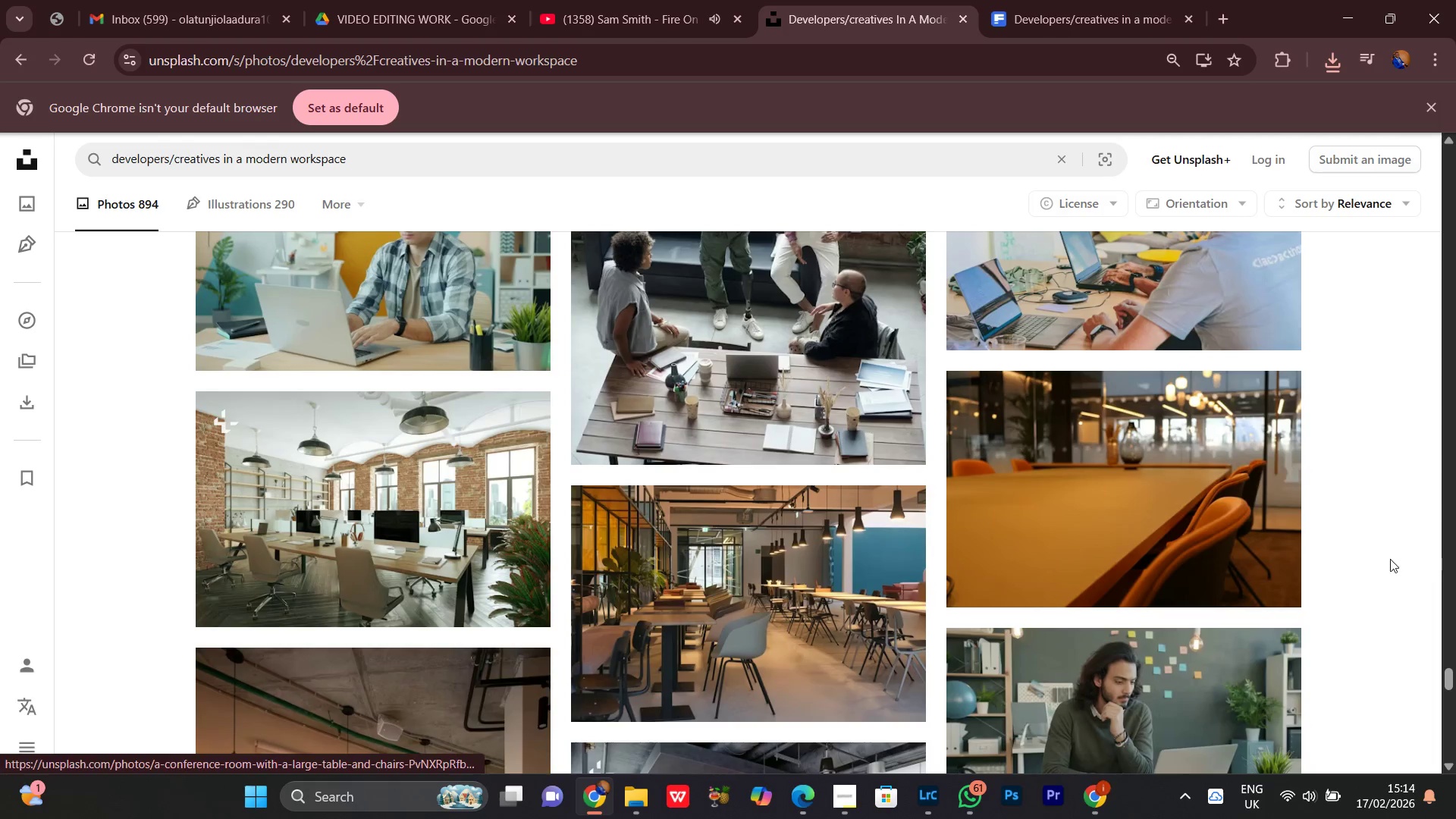 
scroll: coordinate [1335, 542], scroll_direction: down, amount: 9.0
 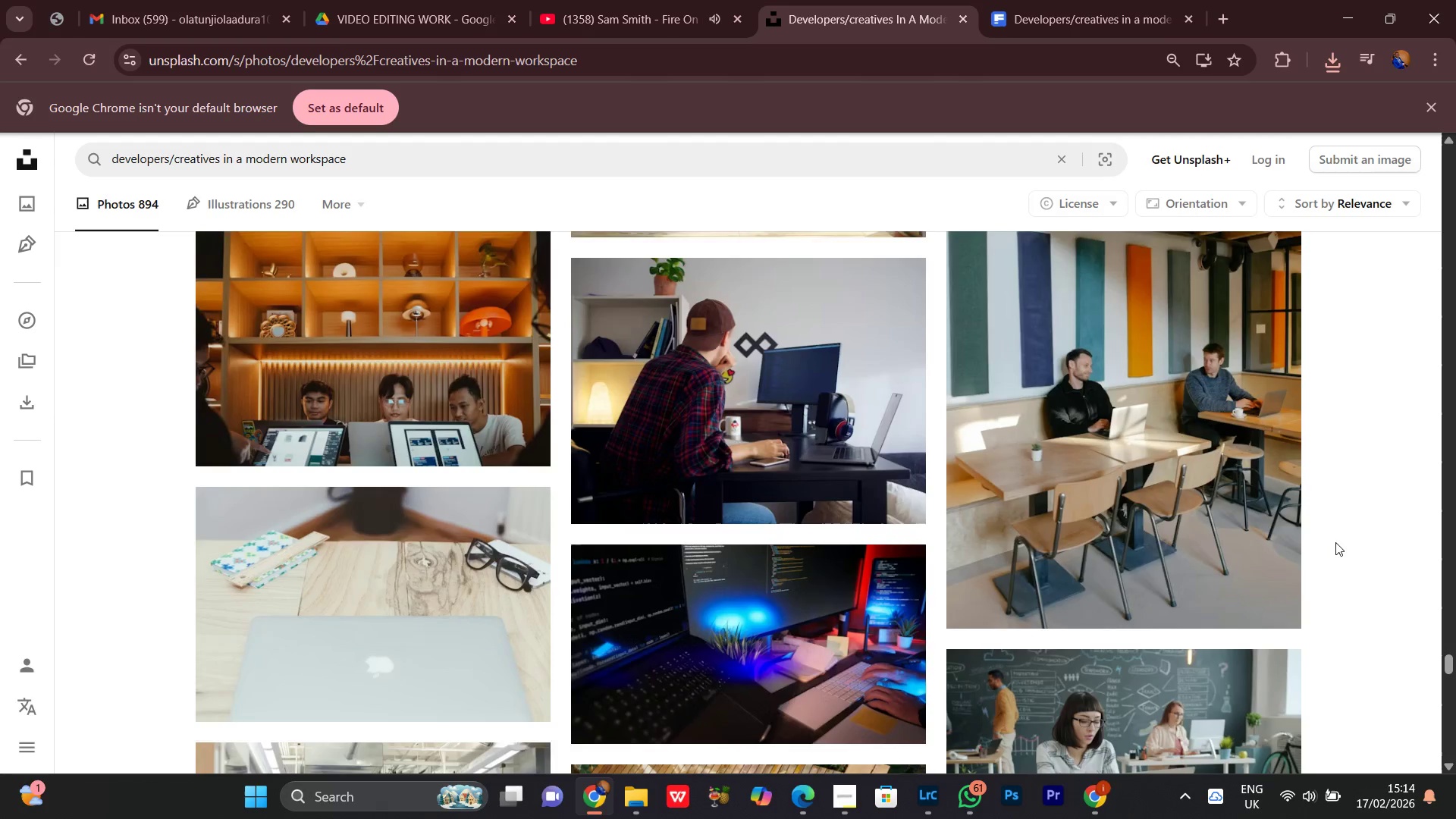 
scroll: coordinate [1335, 542], scroll_direction: up, amount: 2.0
 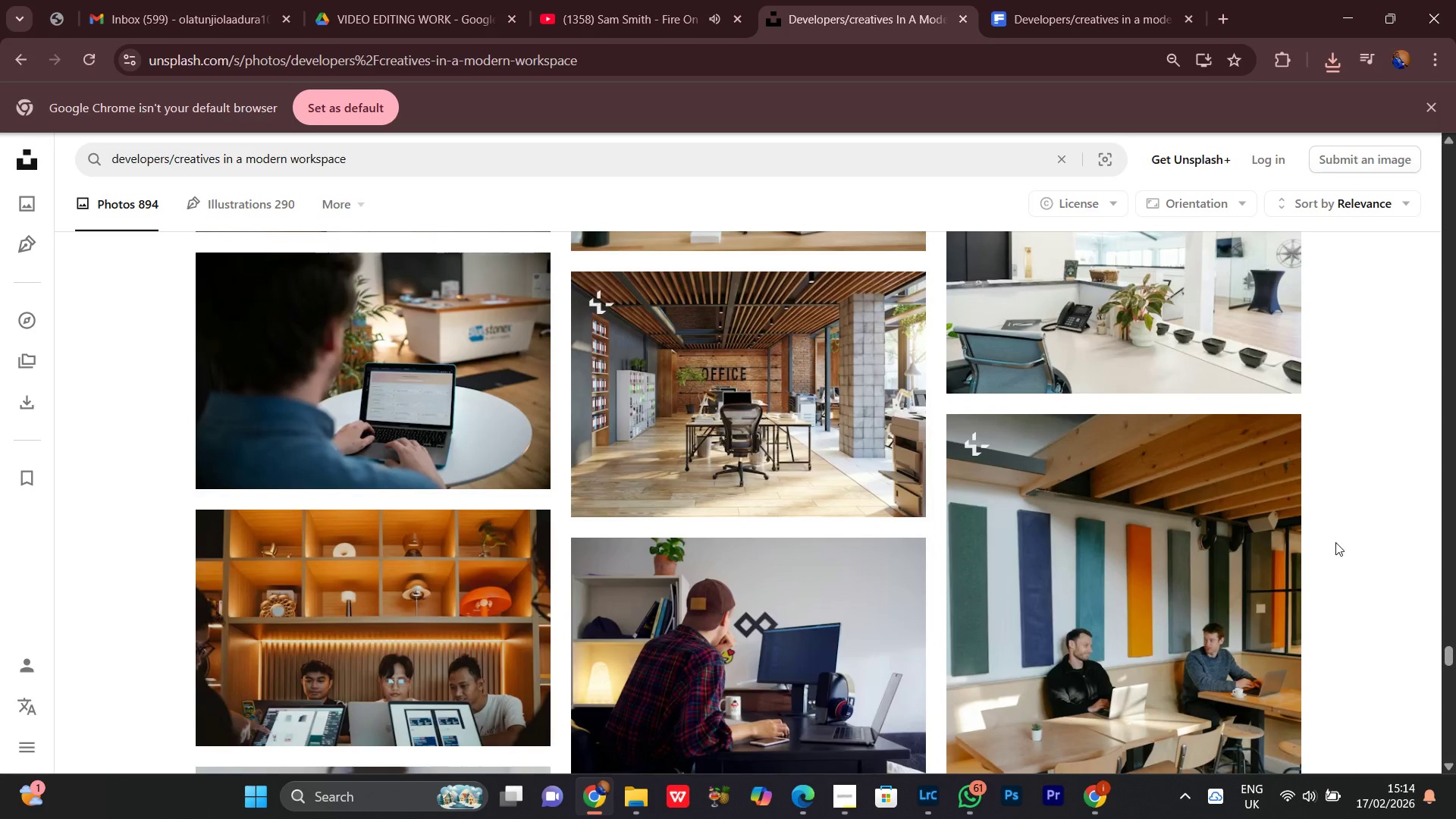 
scroll: coordinate [1335, 542], scroll_direction: down, amount: 1.0
 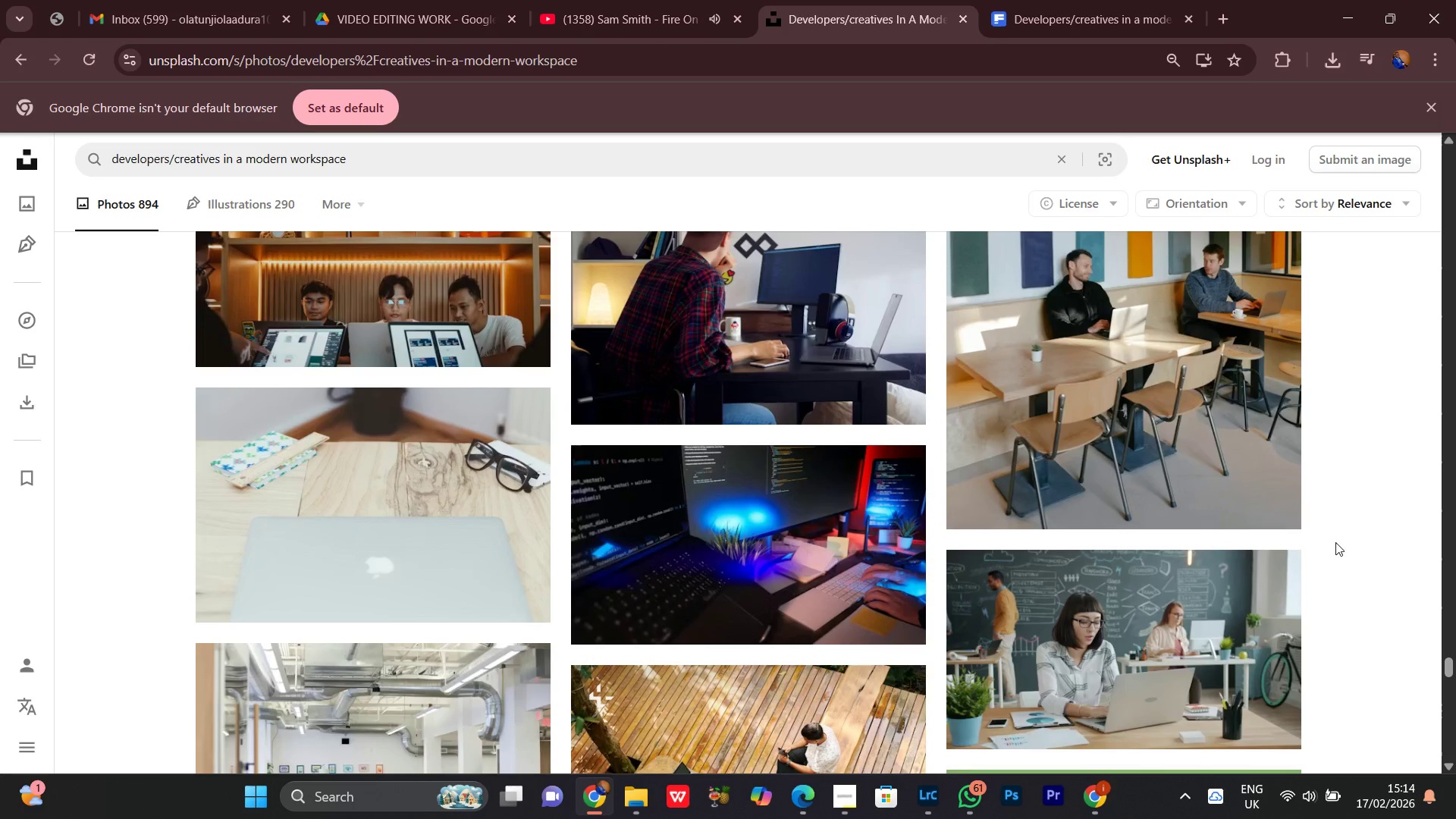 
scroll: coordinate [1335, 542], scroll_direction: up, amount: 1.0
 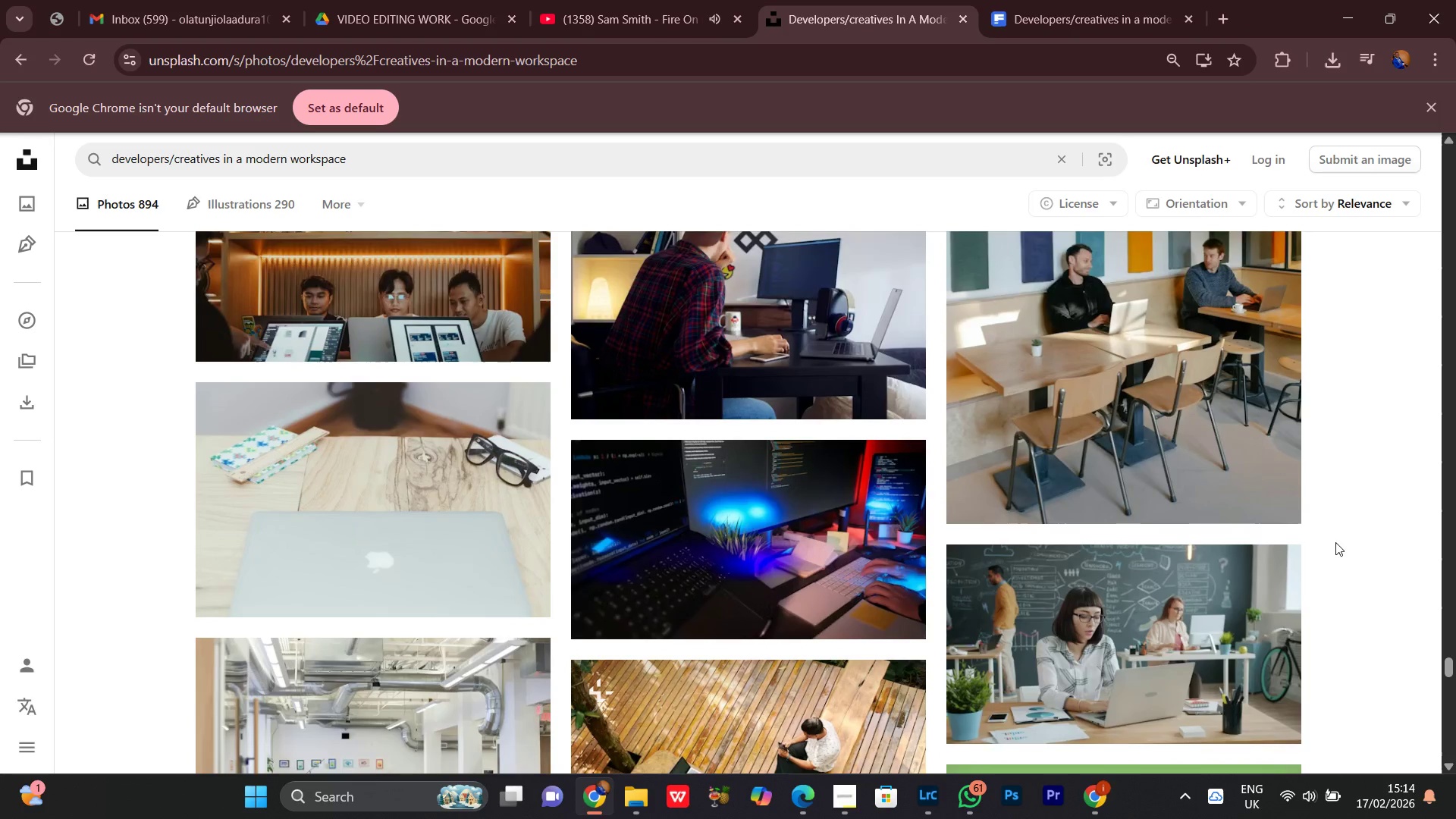 
scroll: coordinate [1299, 463], scroll_direction: down, amount: 6.0
 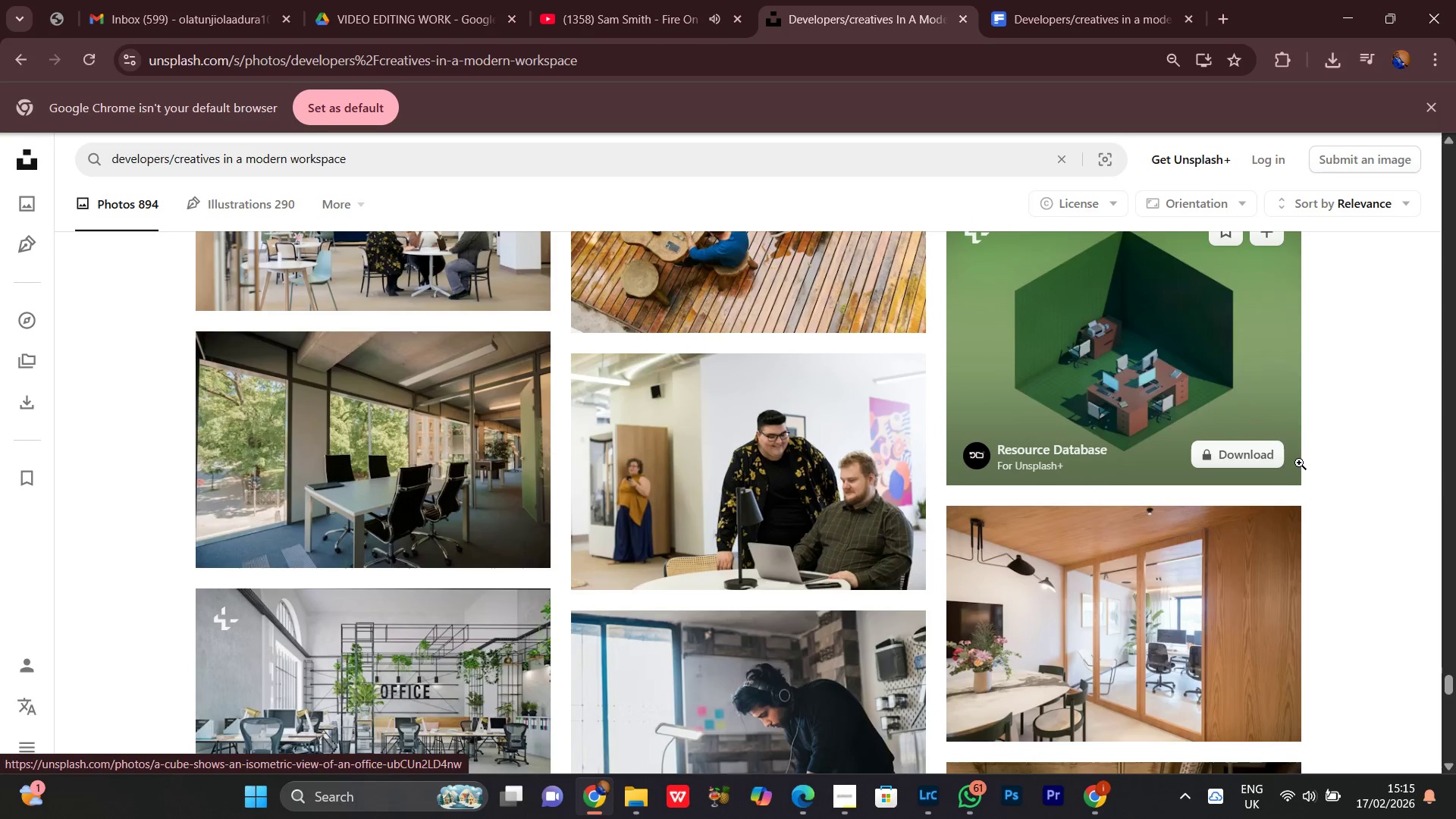 
scroll: coordinate [1300, 463], scroll_direction: up, amount: 1.0
 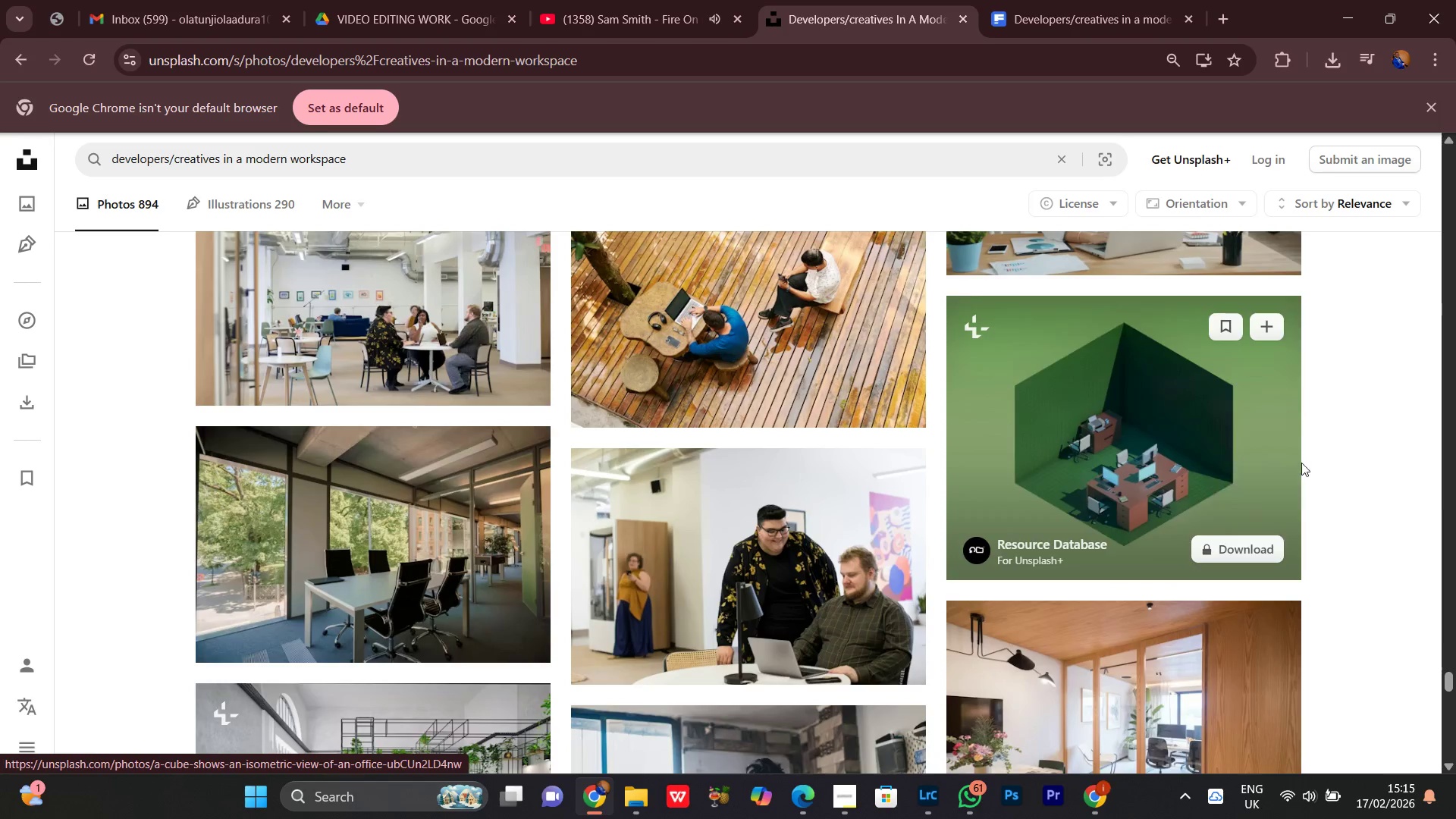 
scroll: coordinate [1307, 467], scroll_direction: down, amount: 7.0
 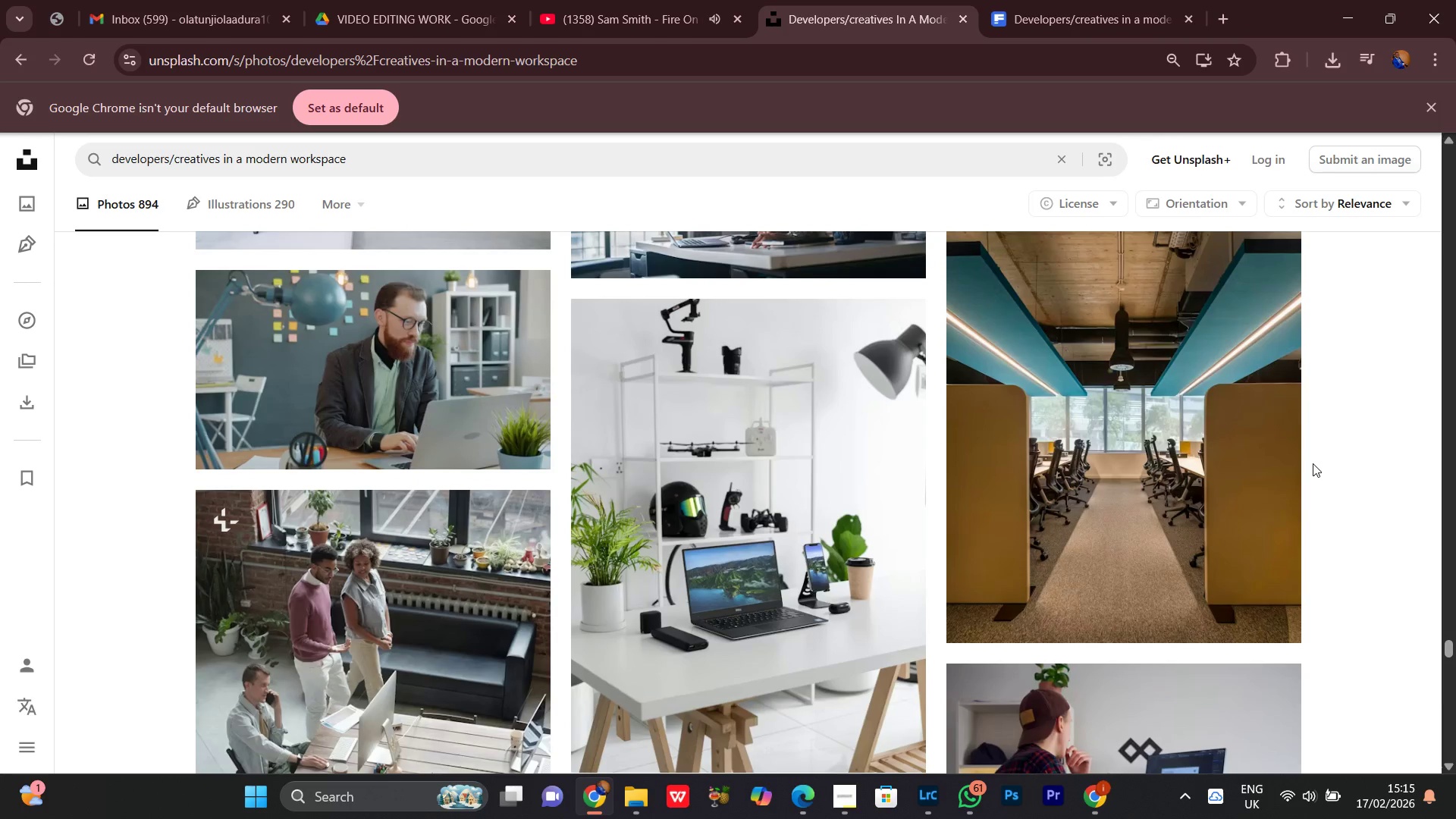 
scroll: coordinate [1348, 442], scroll_direction: down, amount: 9.0
 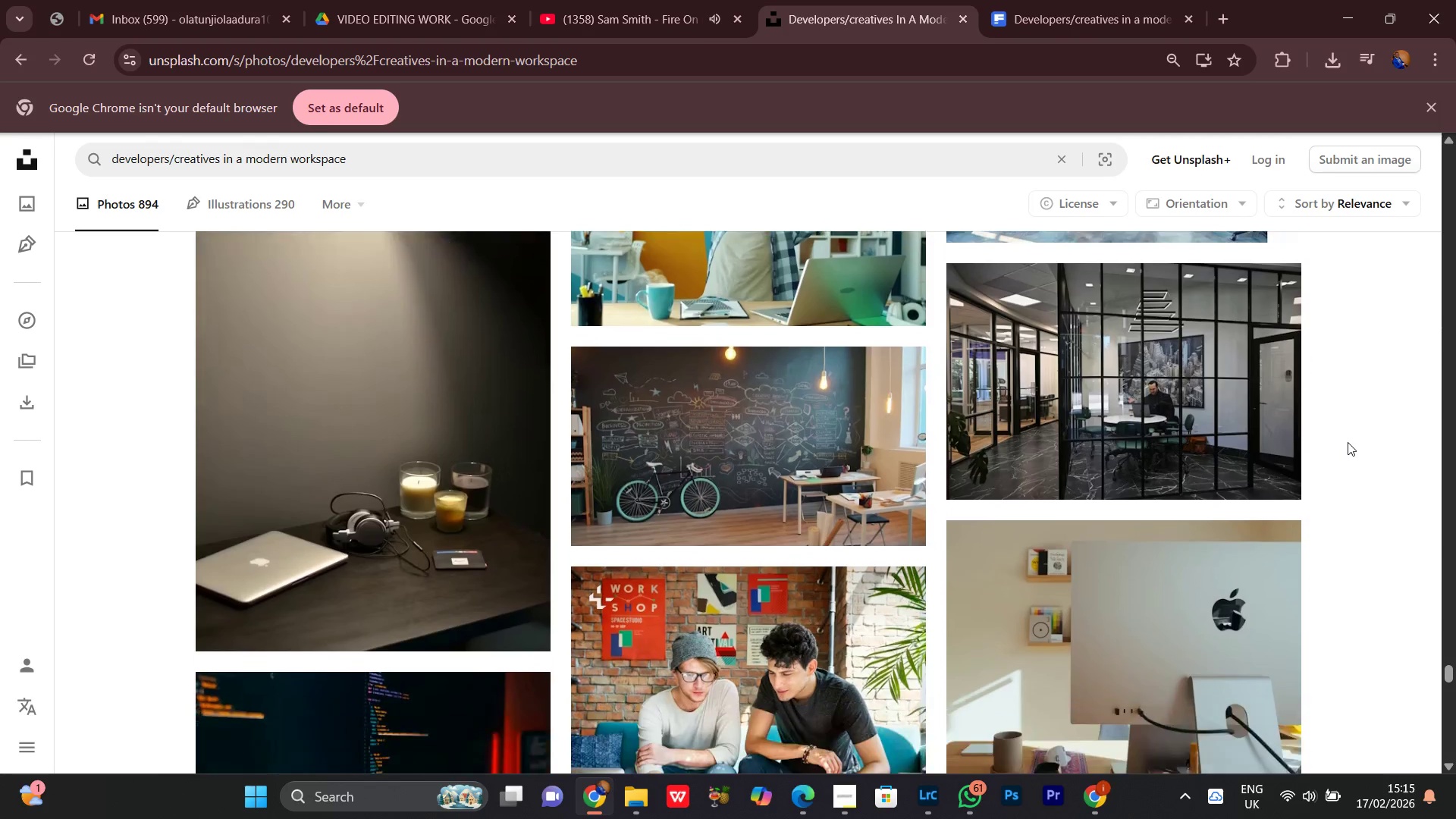 
scroll: coordinate [1348, 443], scroll_direction: none, amount: 0.0
 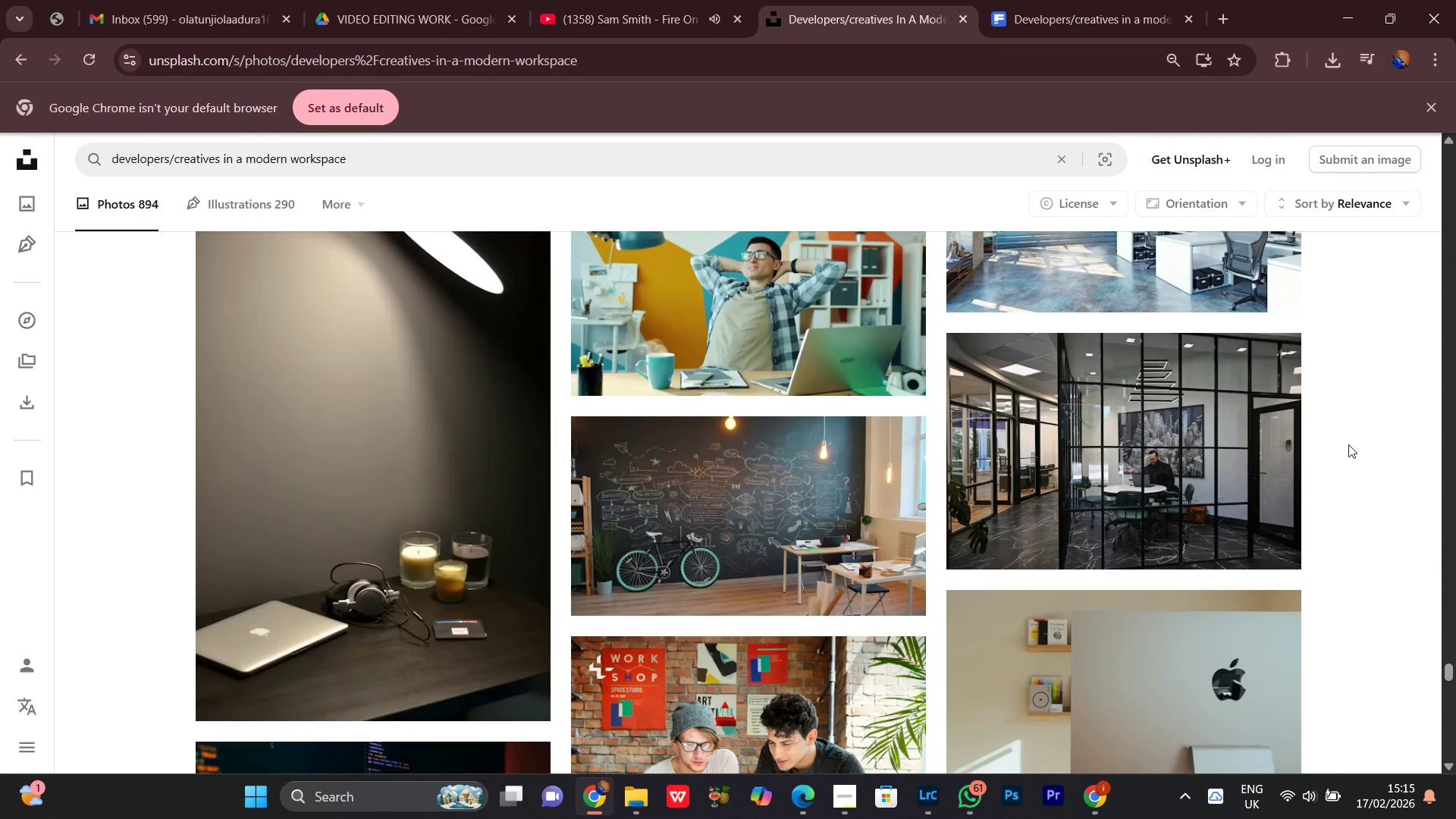 
scroll: coordinate [1348, 444], scroll_direction: down, amount: 8.0
 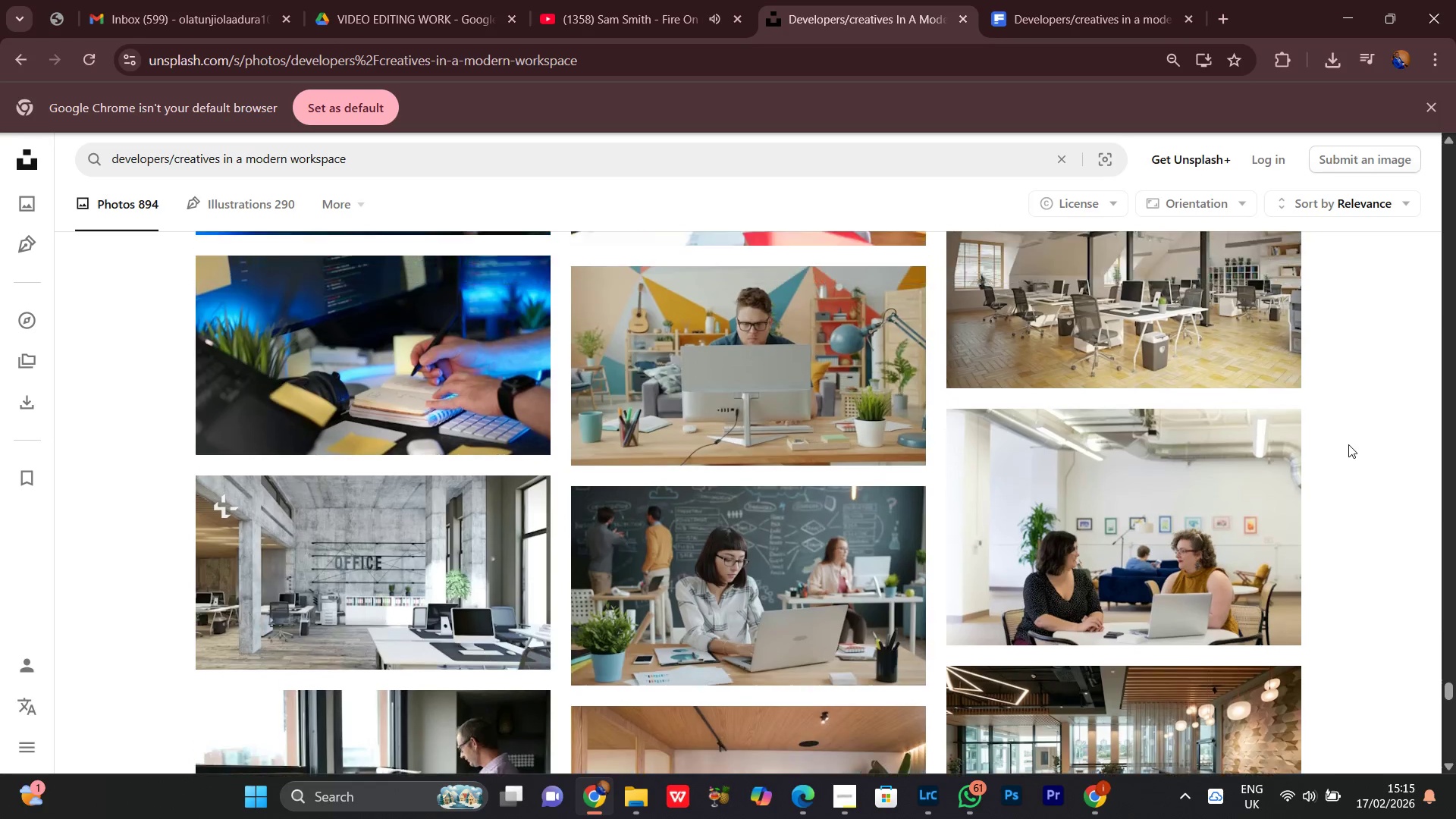 
scroll: coordinate [1348, 444], scroll_direction: up, amount: 2.0
 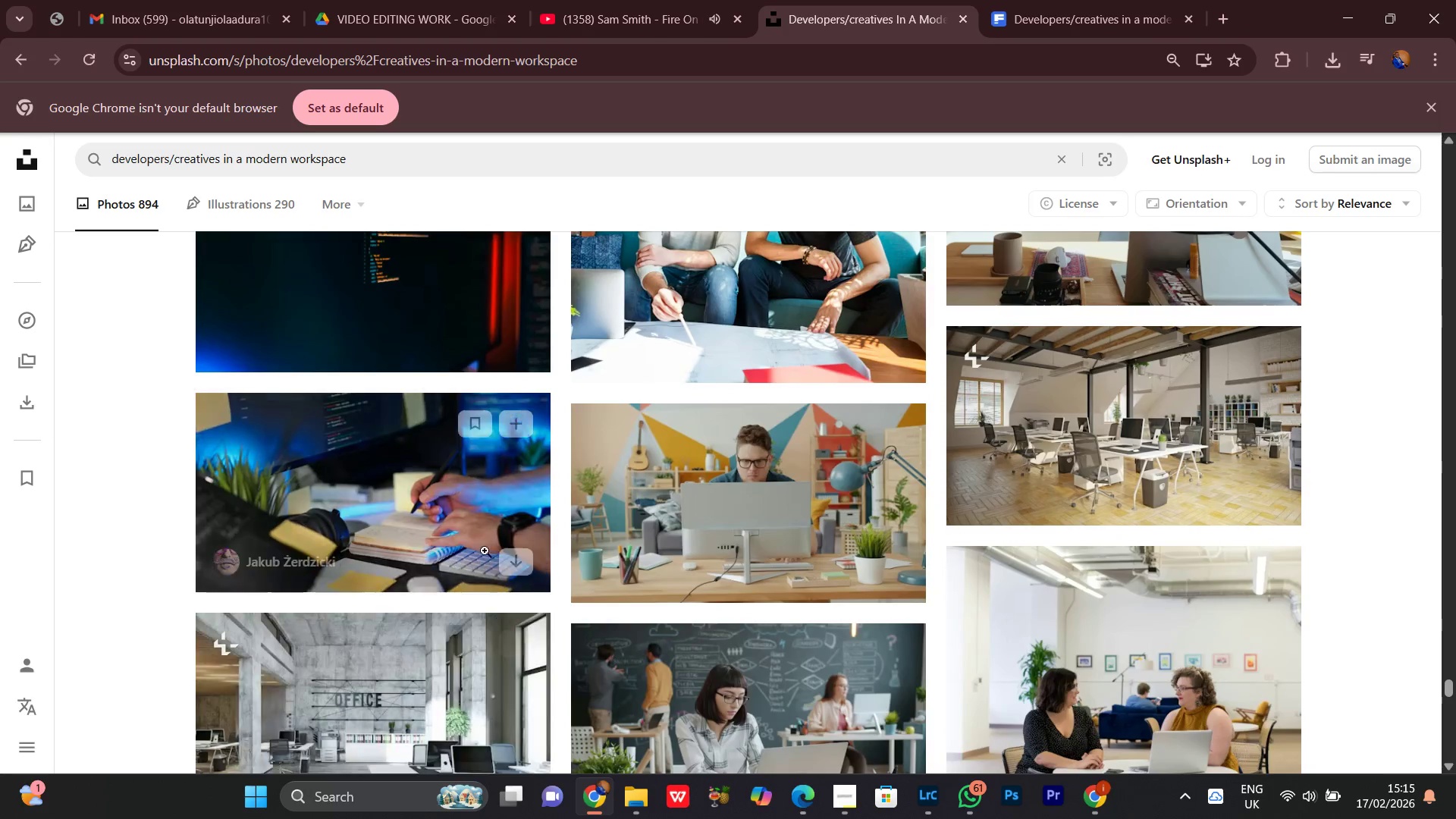 
left_click([512, 561])
 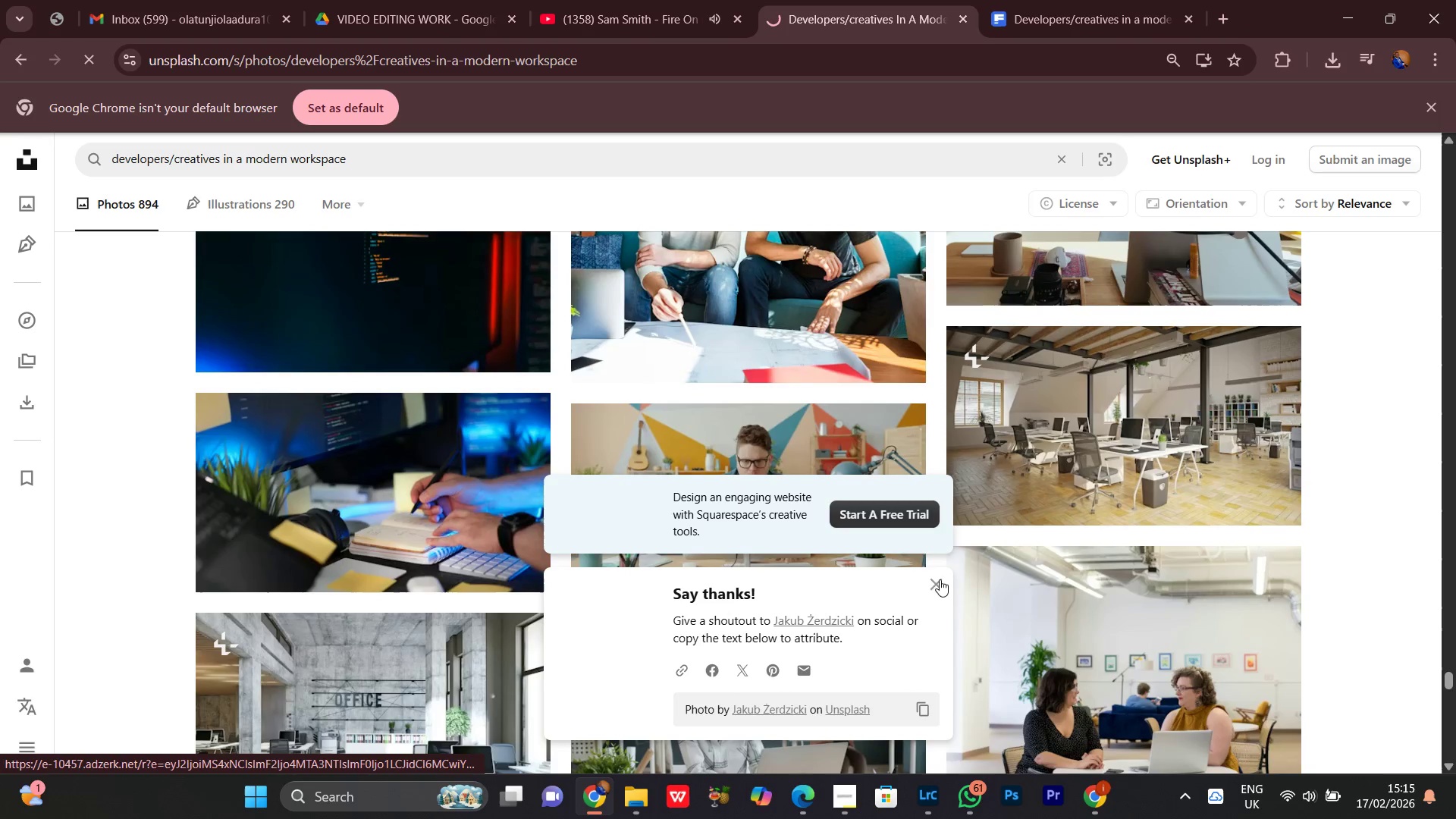 
left_click([929, 582])
 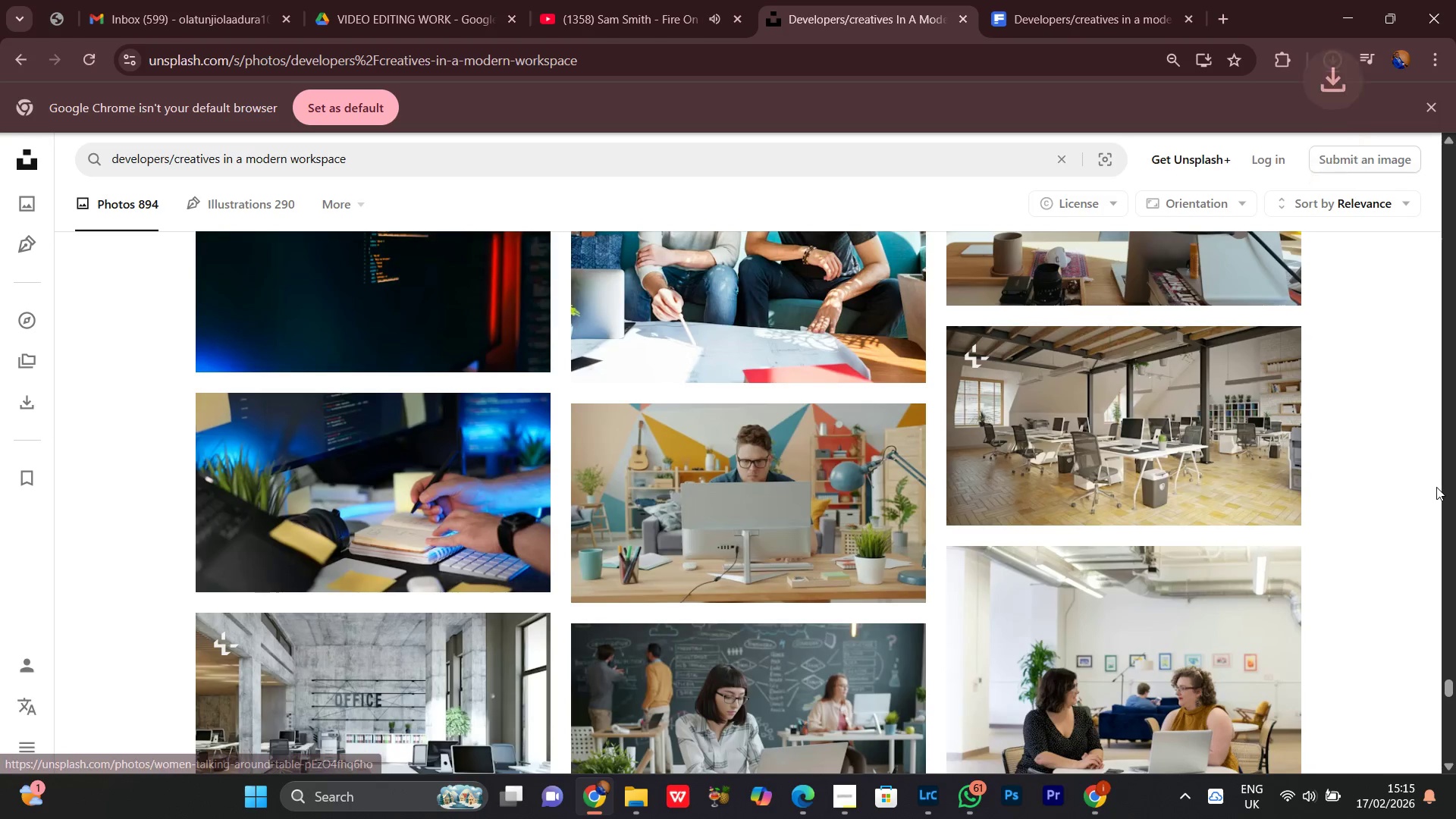 
scroll: coordinate [1436, 487], scroll_direction: down, amount: 3.0
 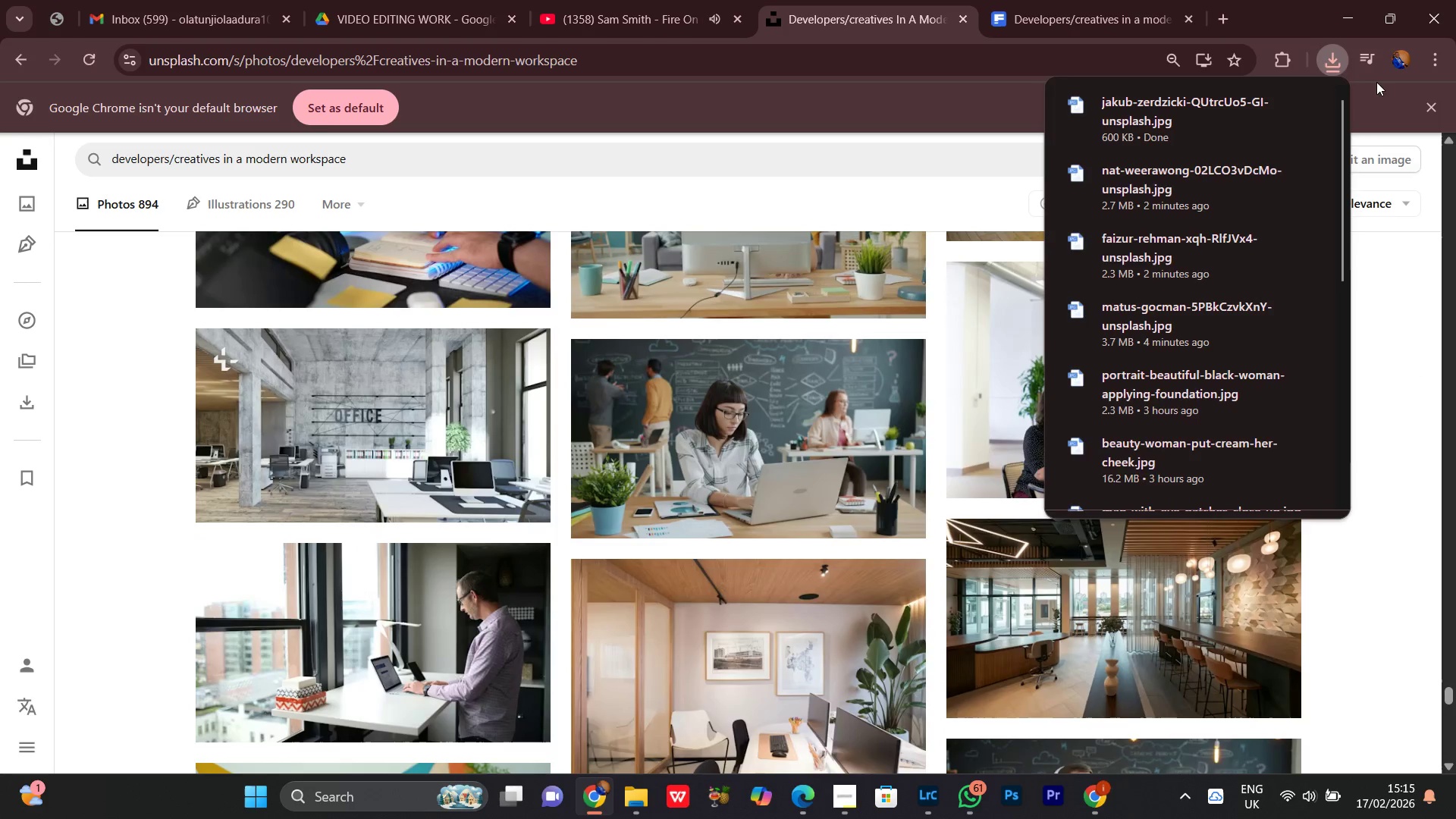 
left_click([1326, 65])
 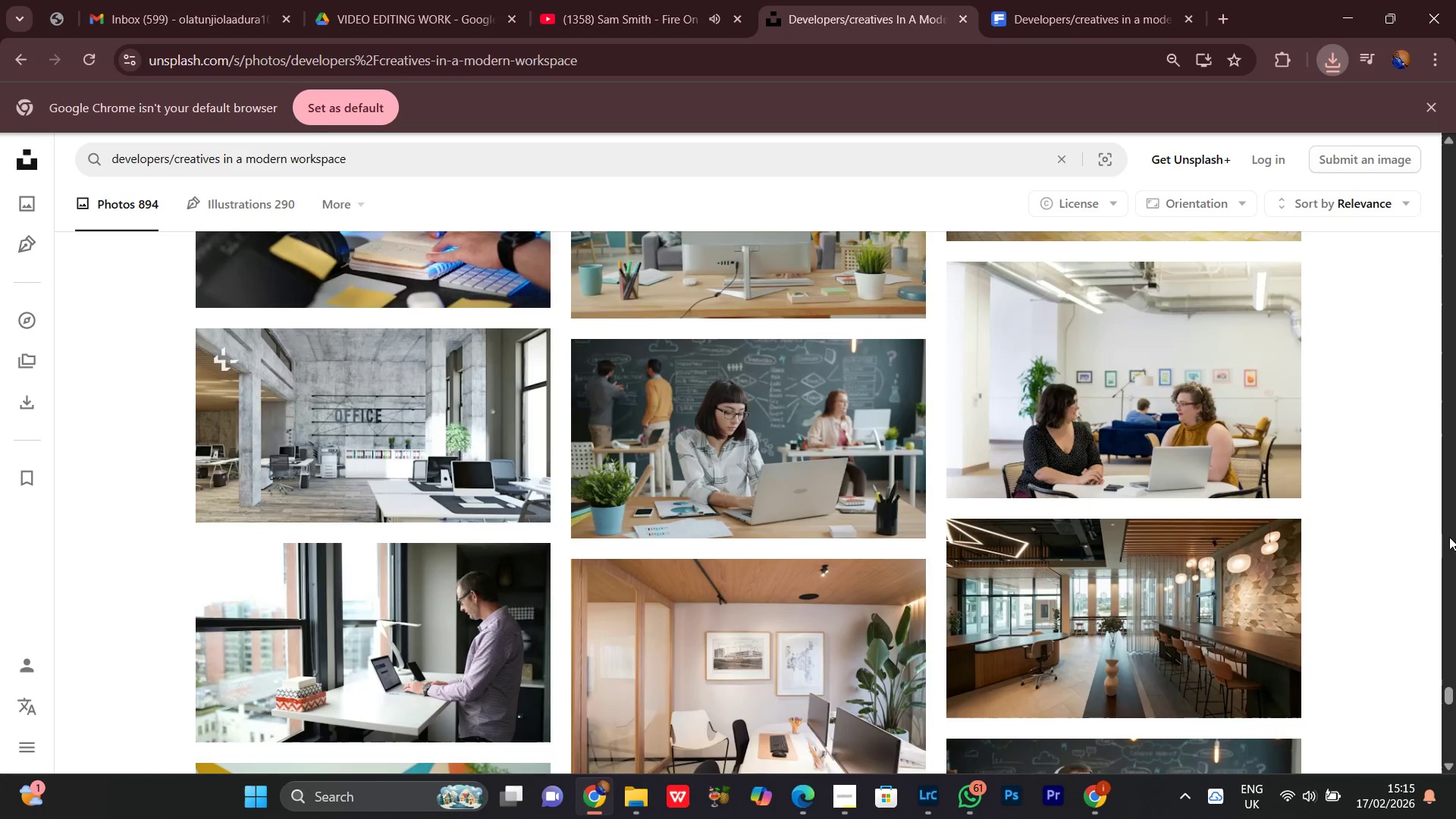 
scroll: coordinate [1432, 519], scroll_direction: down, amount: 6.0
 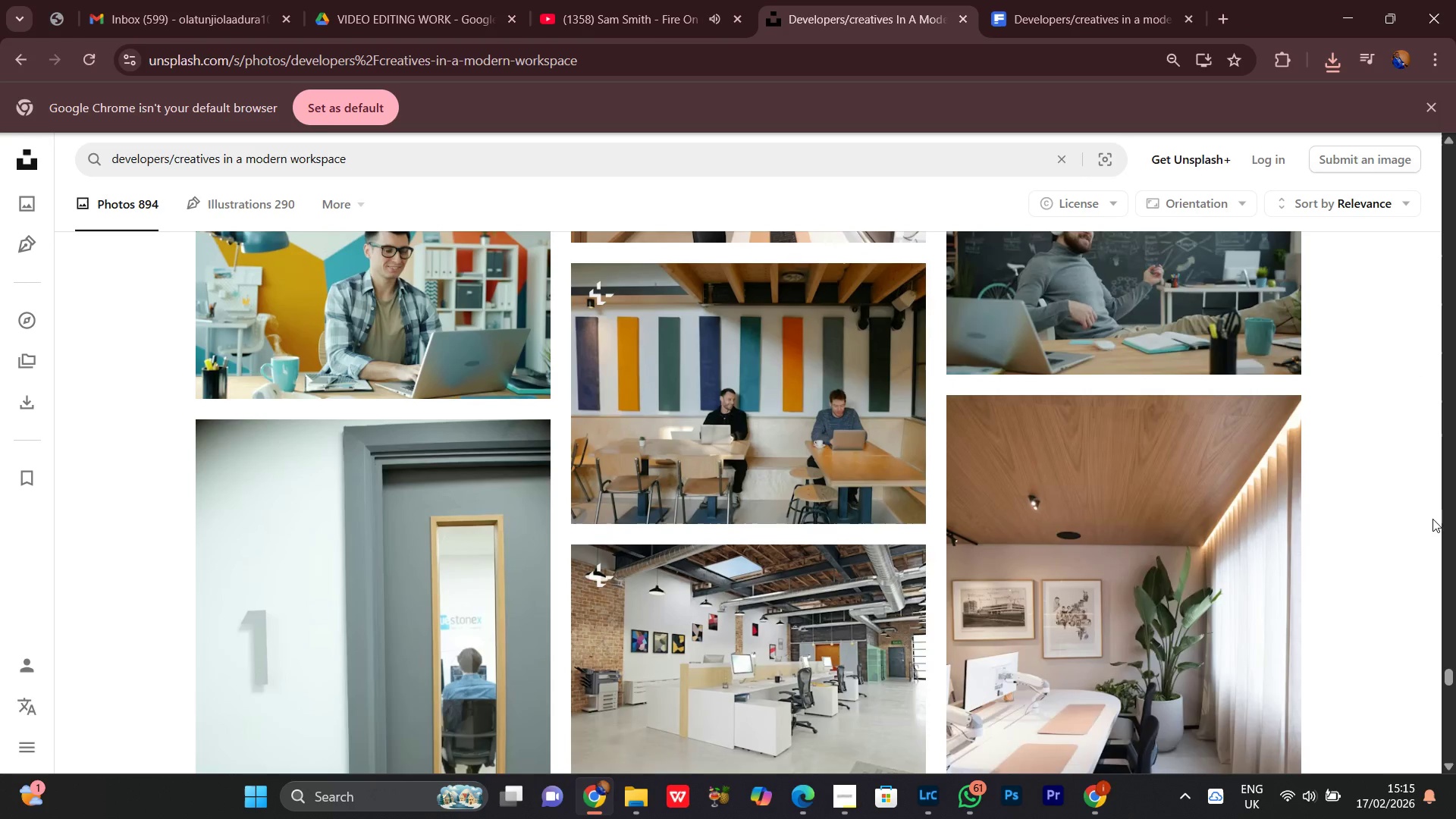 
scroll: coordinate [1432, 519], scroll_direction: up, amount: 4.0
 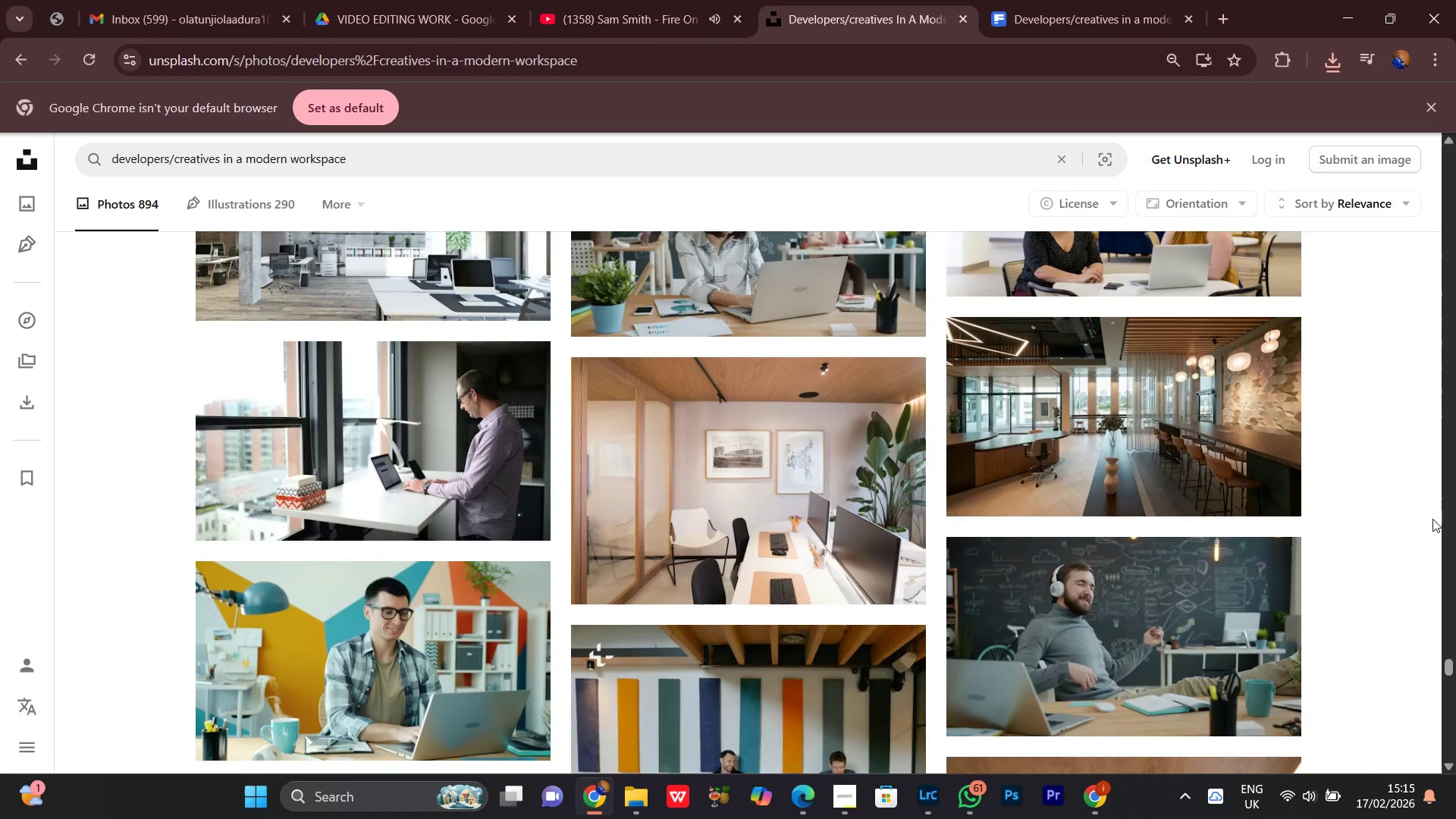 
scroll: coordinate [1307, 536], scroll_direction: down, amount: 4.0
 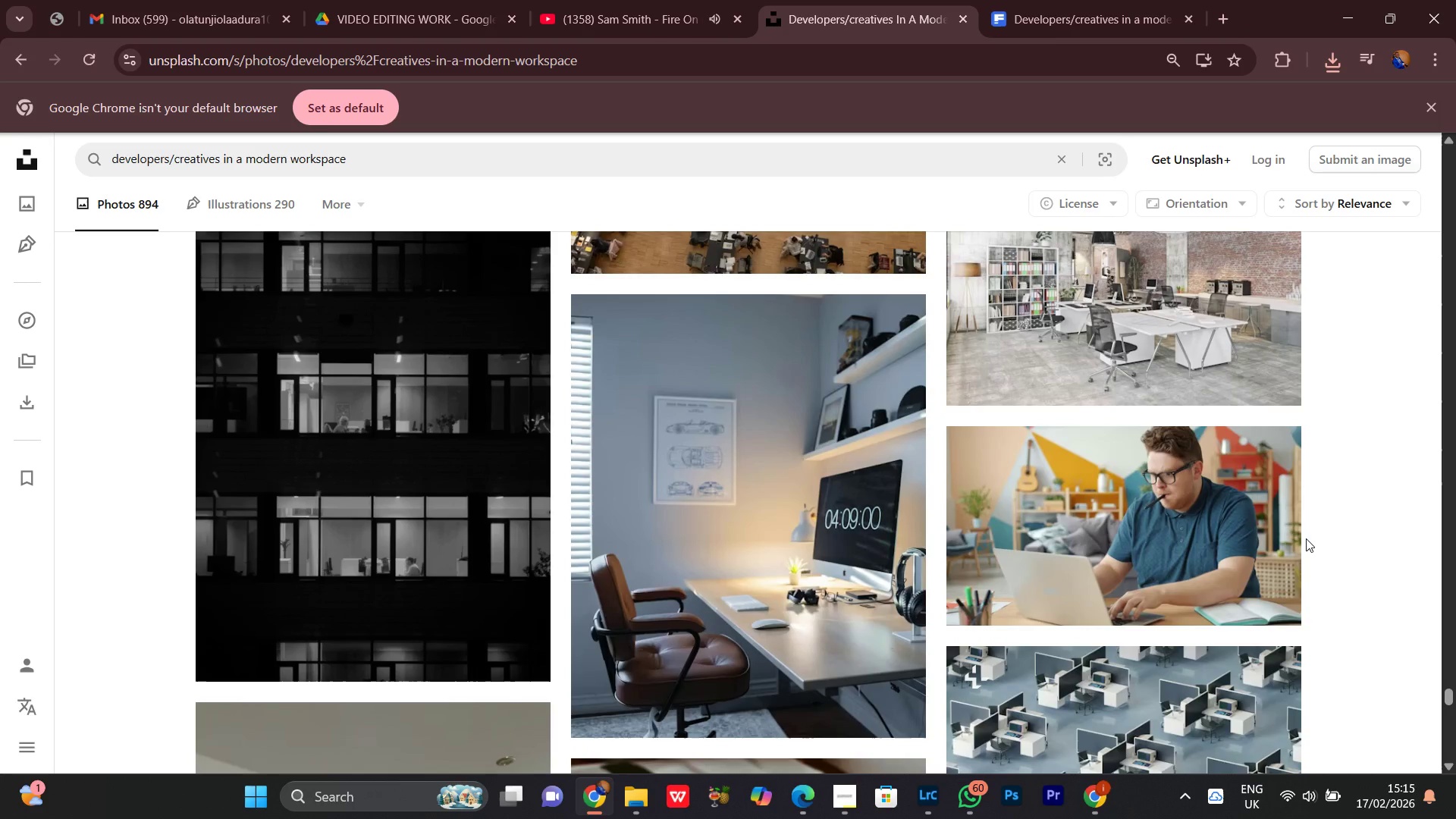 
wait(8.44)
 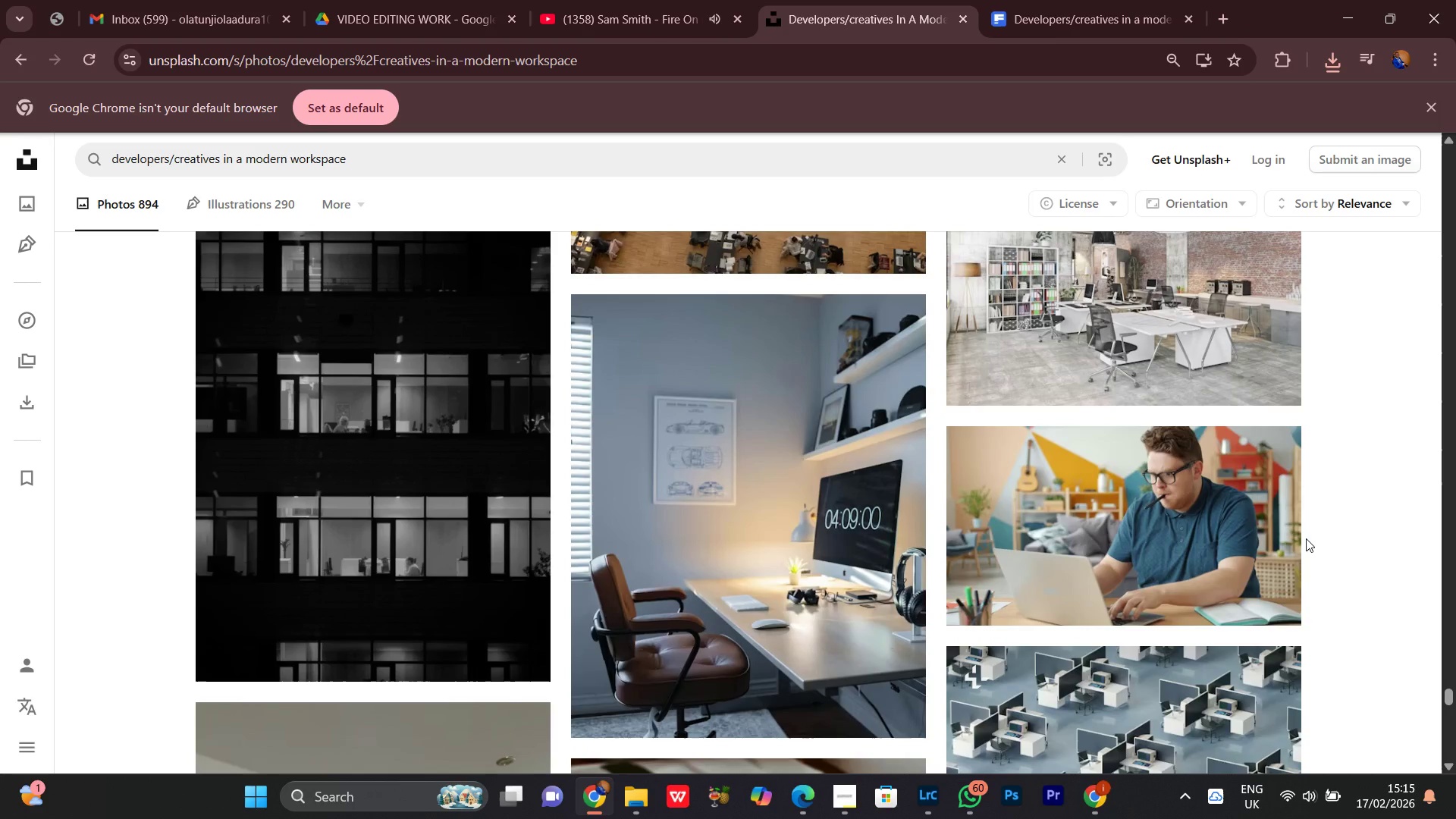 
scroll: coordinate [1355, 522], scroll_direction: down, amount: 5.0
 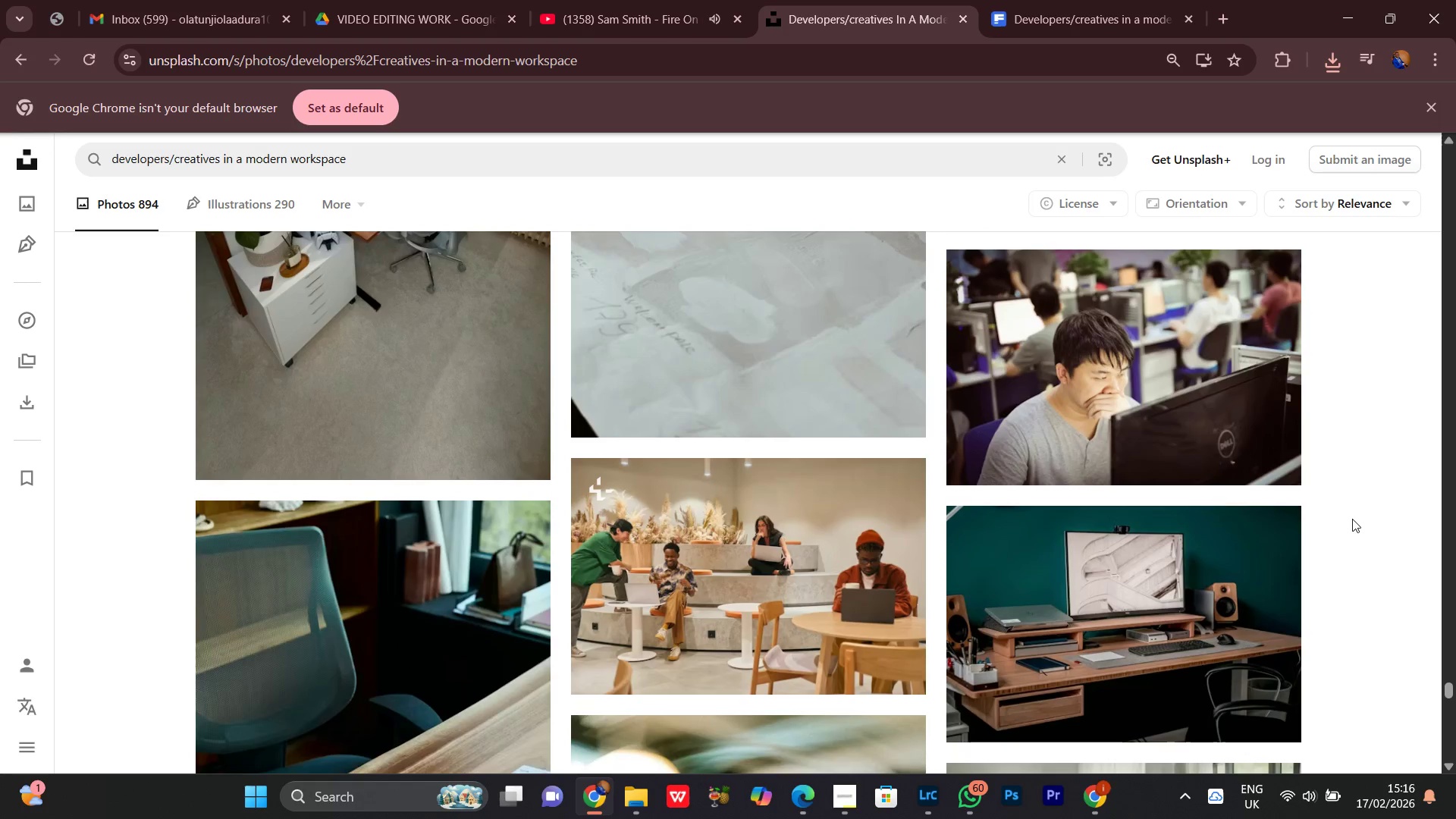 
scroll: coordinate [1352, 519], scroll_direction: up, amount: 1.0
 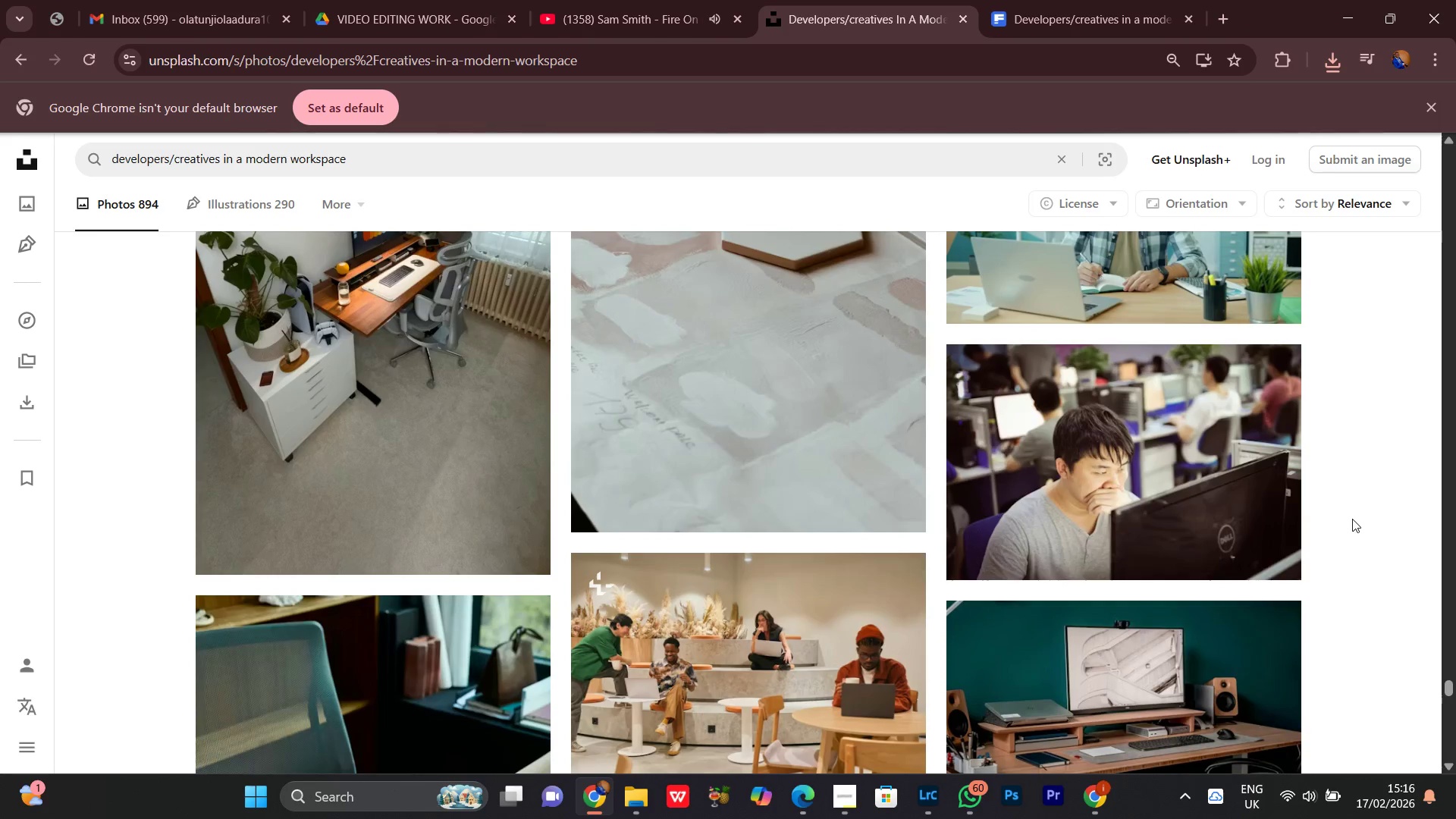 
scroll: coordinate [1351, 519], scroll_direction: down, amount: 3.0
 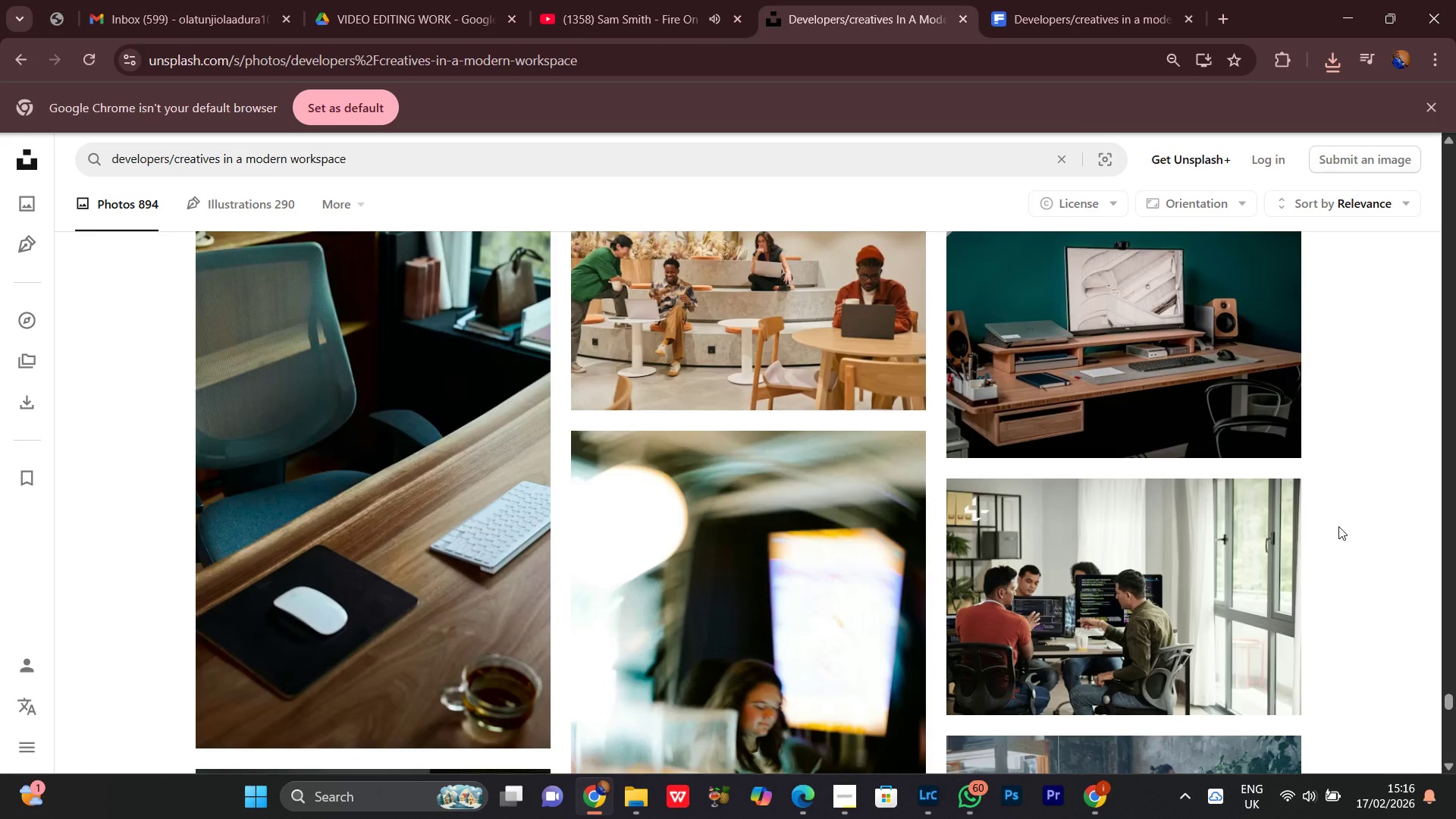 
scroll: coordinate [1338, 526], scroll_direction: up, amount: 4.0
 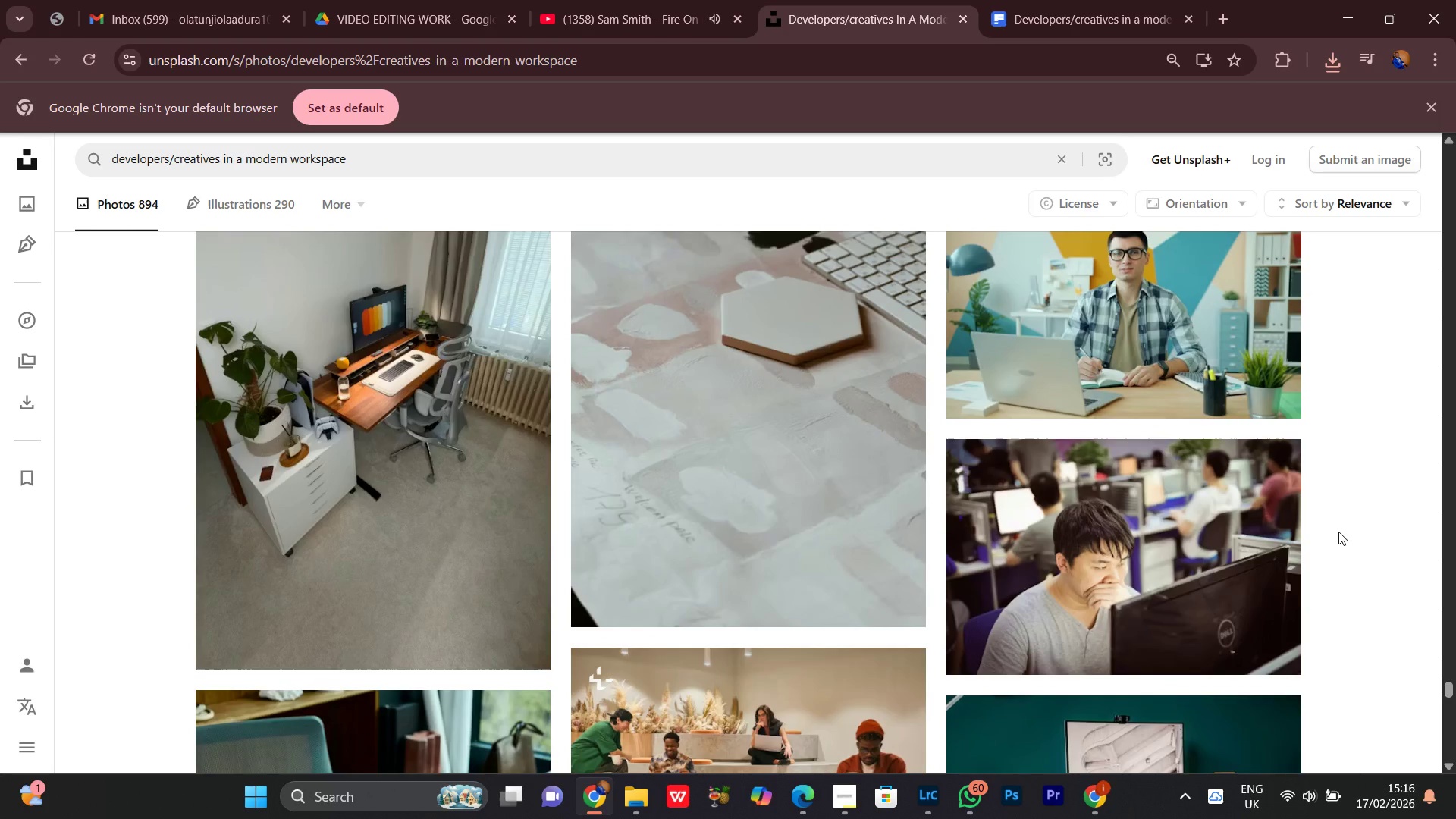 
scroll: coordinate [1338, 532], scroll_direction: down, amount: 1.0
 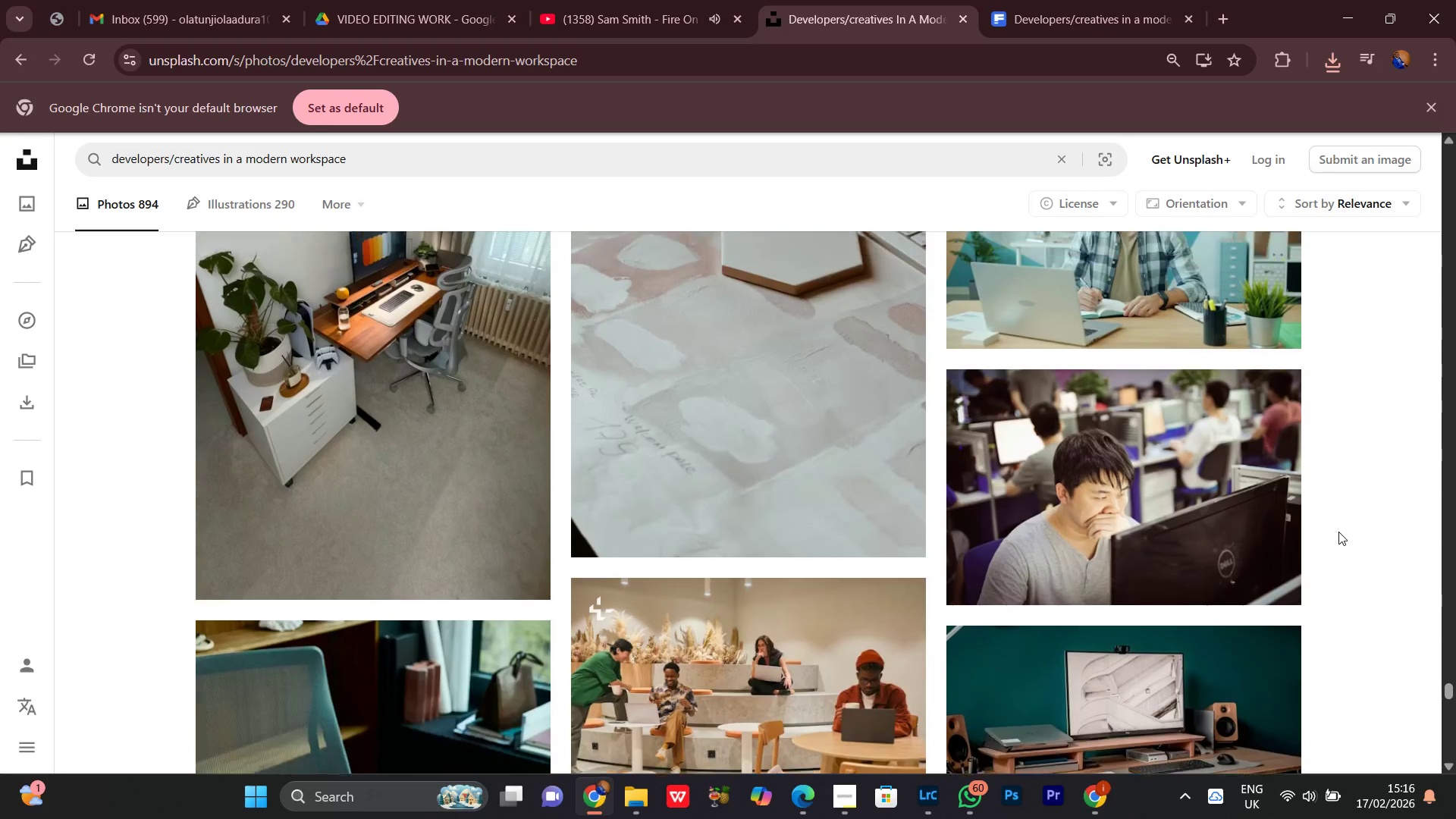 
scroll: coordinate [1338, 532], scroll_direction: up, amount: 1.0
 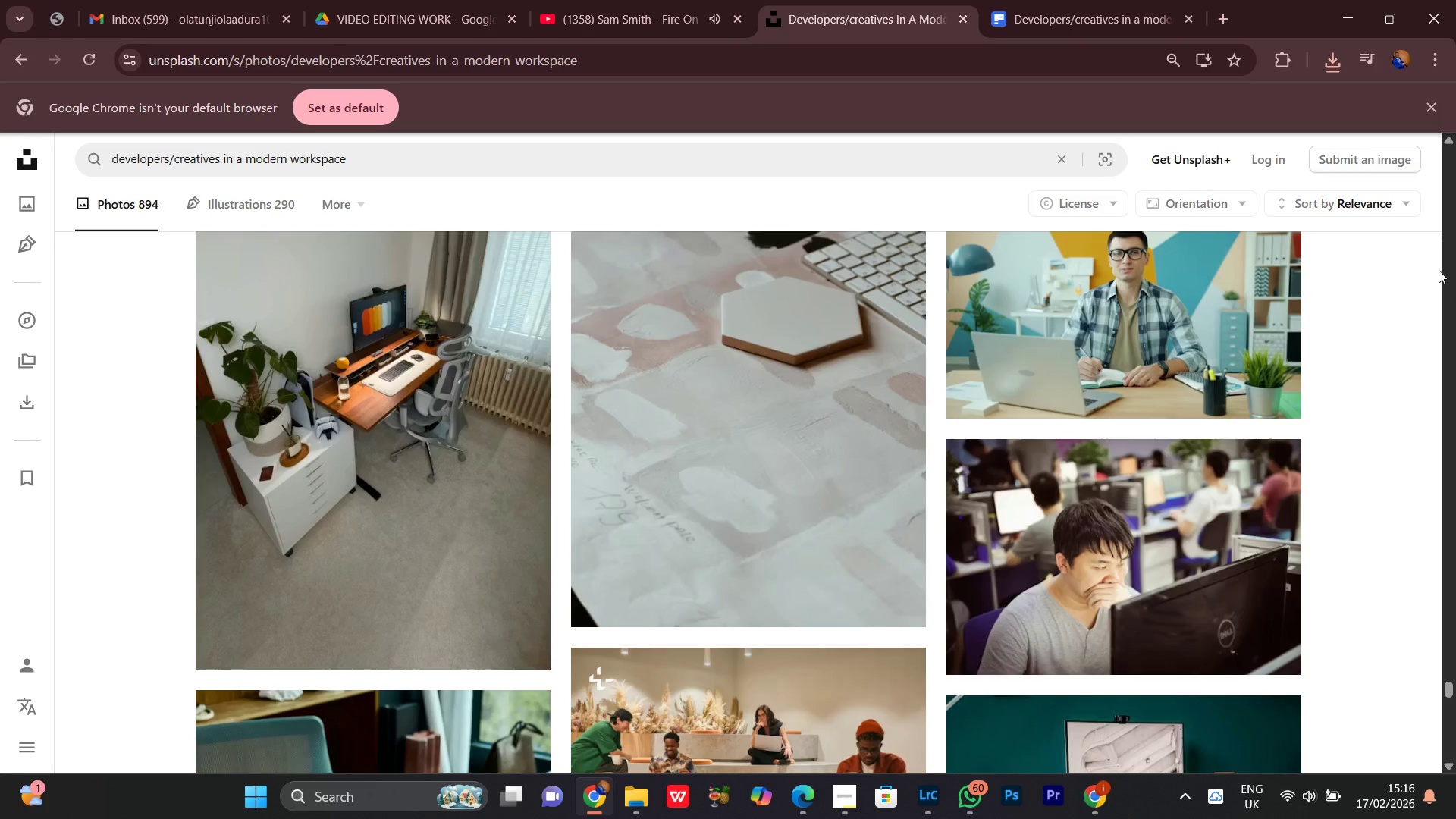 
scroll: coordinate [1337, 532], scroll_direction: down, amount: 5.0
 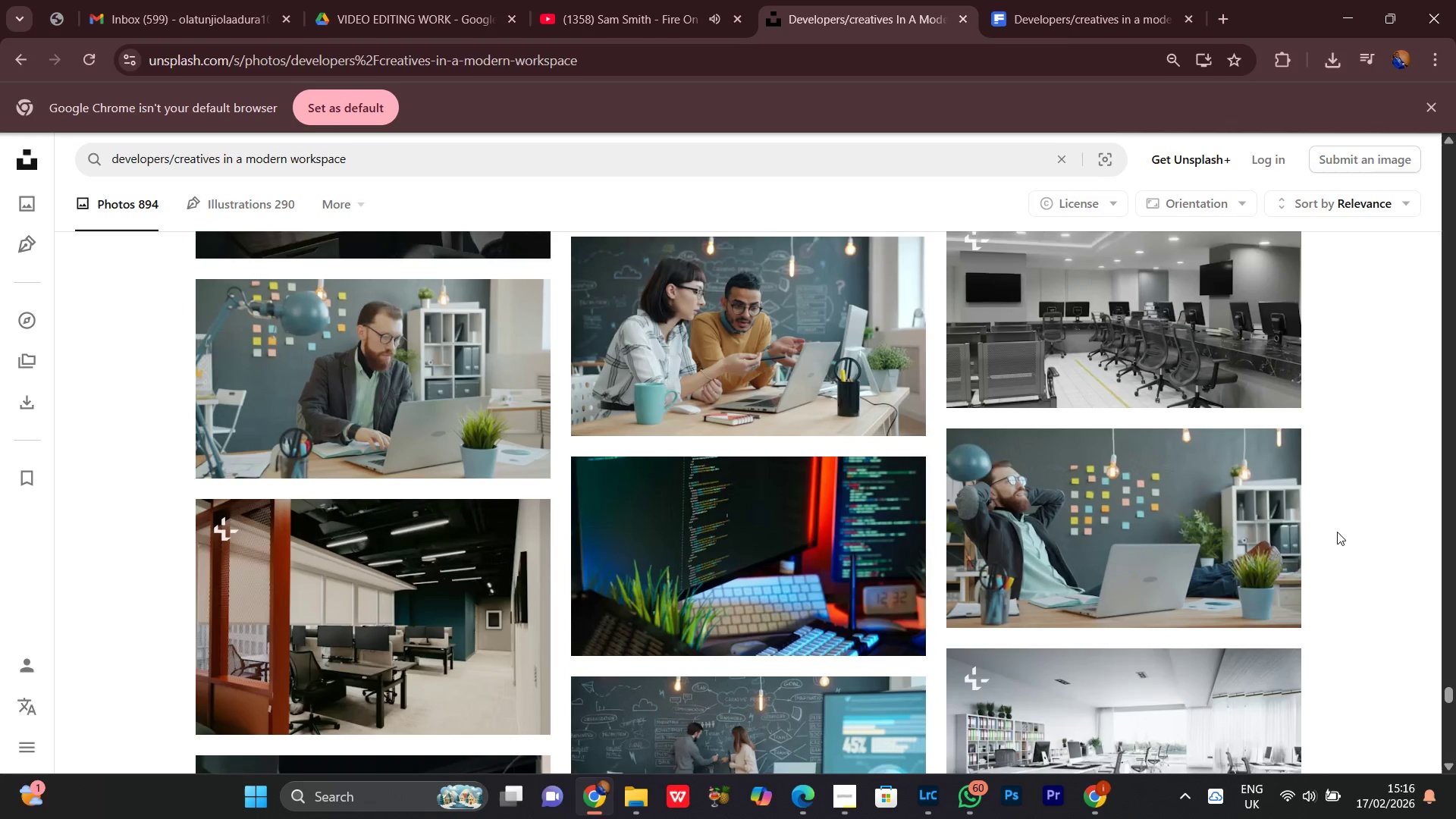 
mouse_move([1302, 518])
 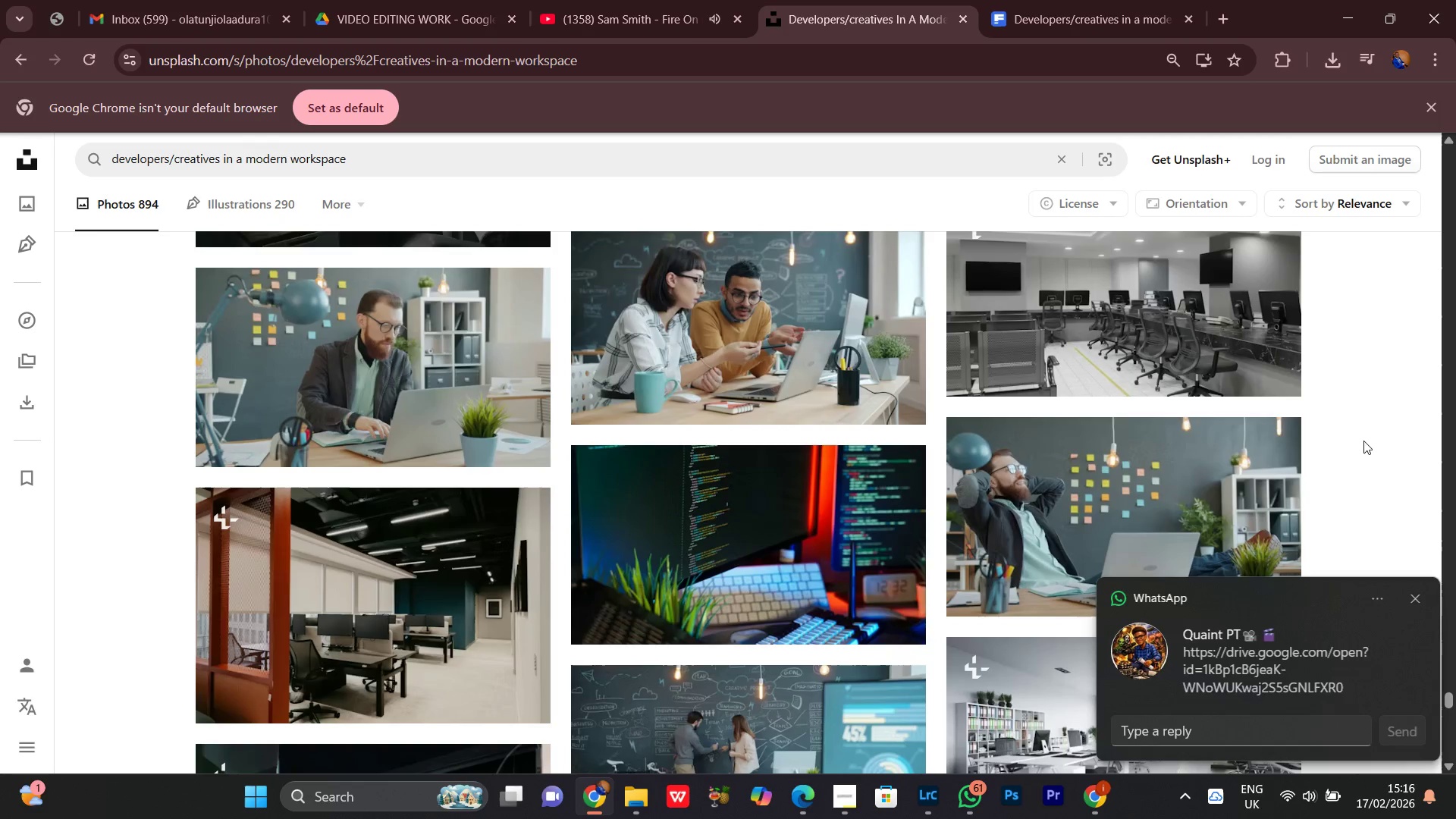 
scroll: coordinate [1355, 460], scroll_direction: down, amount: 7.0
 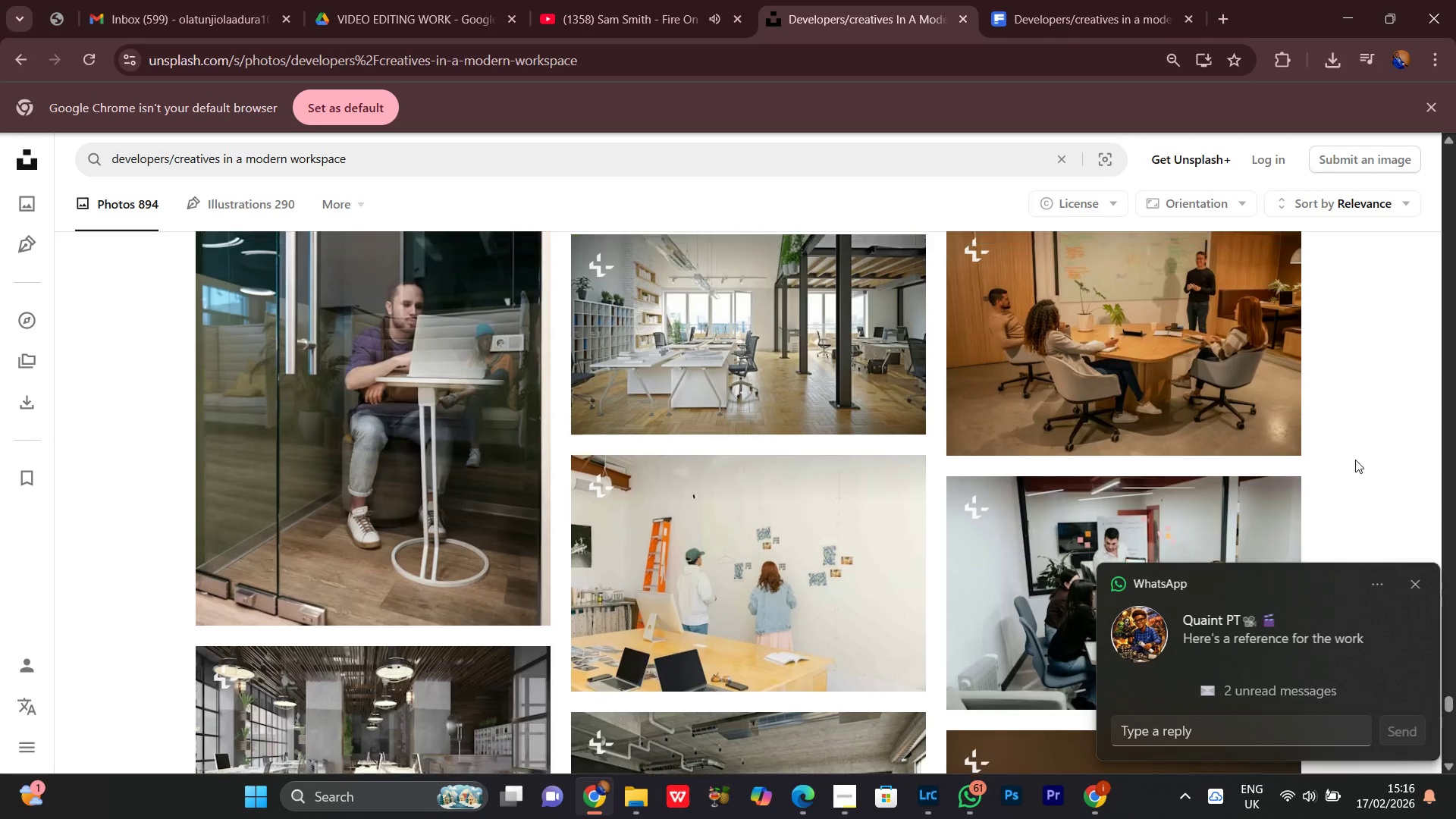 
scroll: coordinate [1355, 460], scroll_direction: up, amount: 4.0
 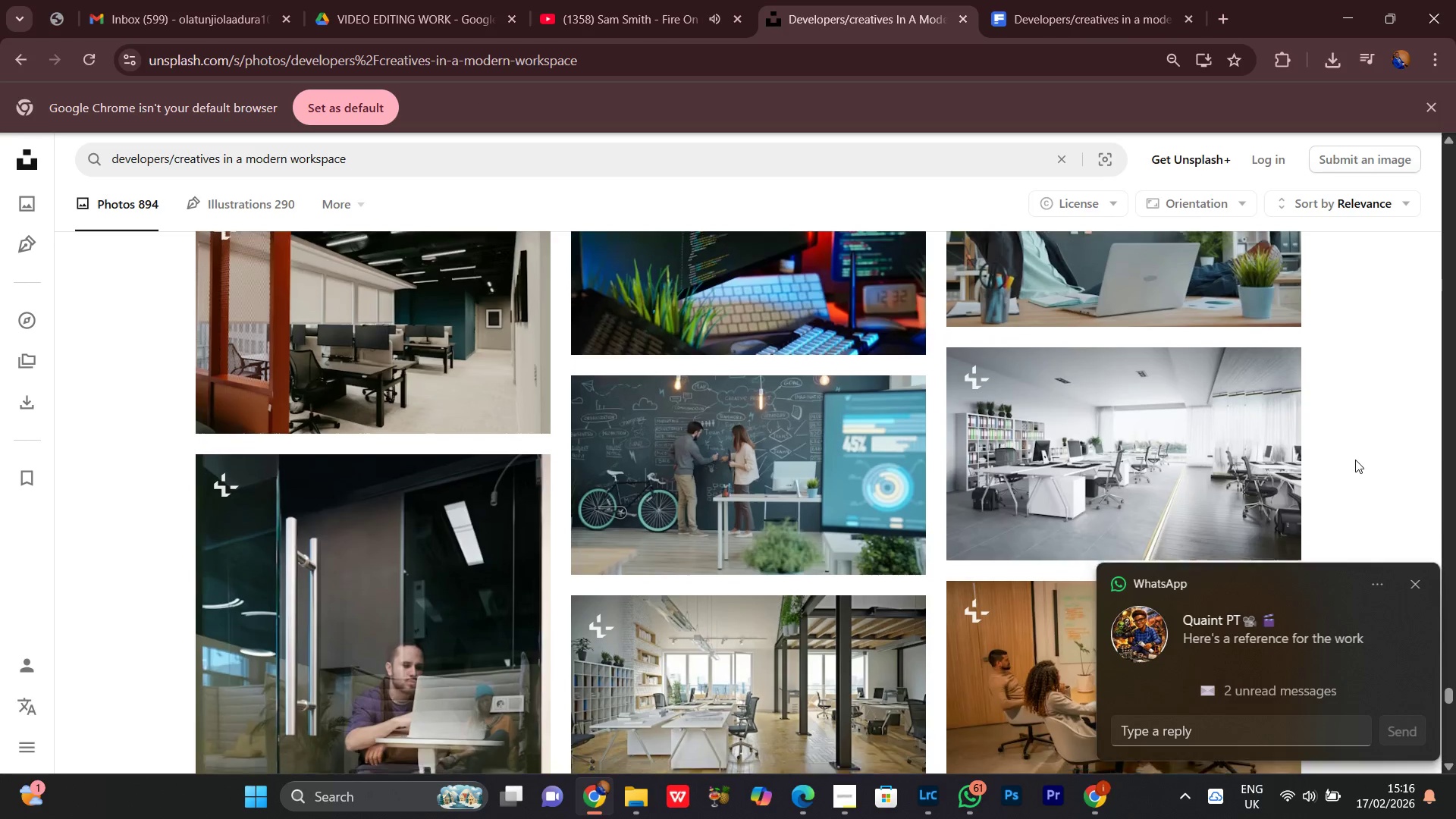 
scroll: coordinate [1341, 458], scroll_direction: down, amount: 2.0
 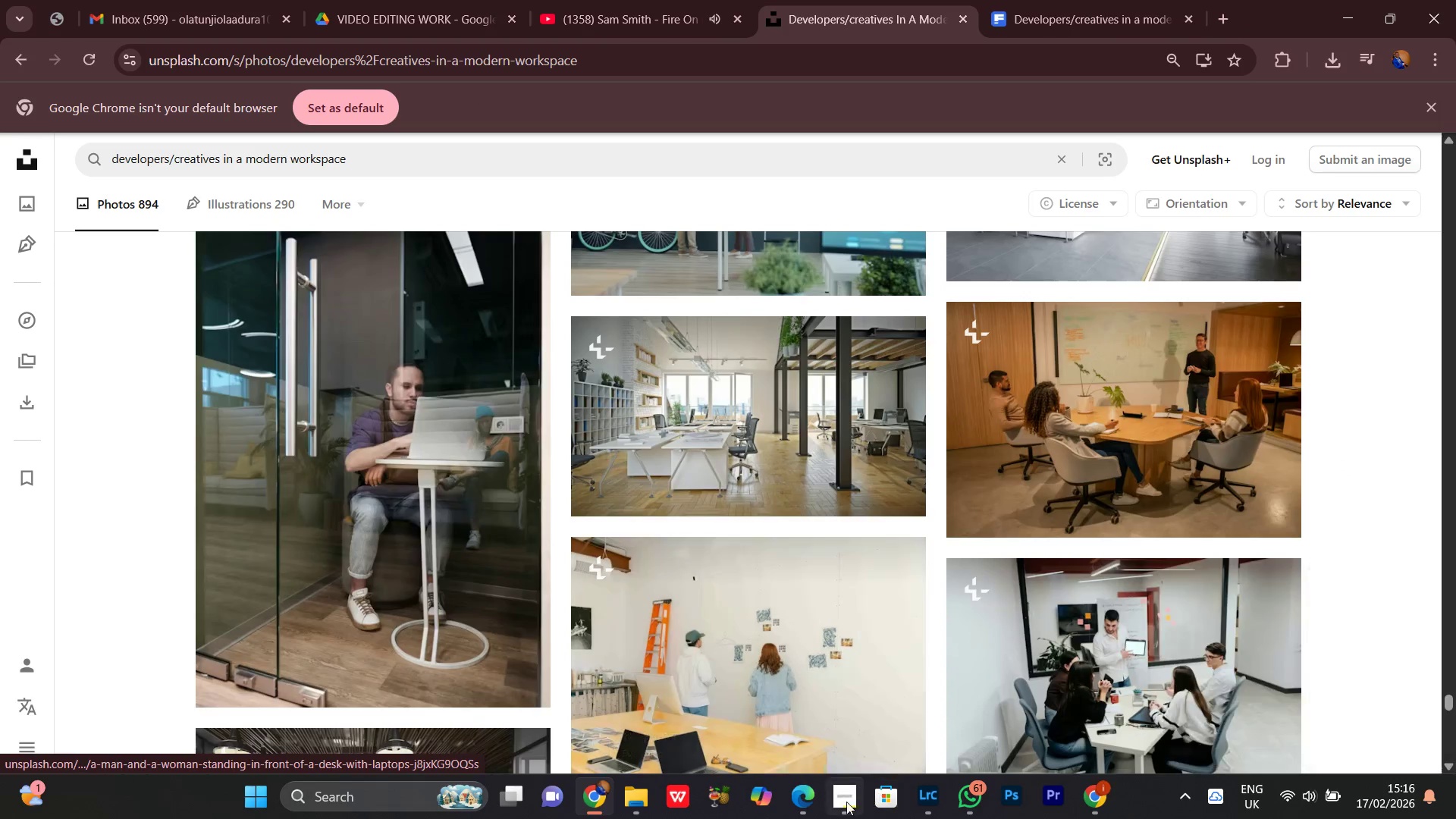 
left_click([840, 804])